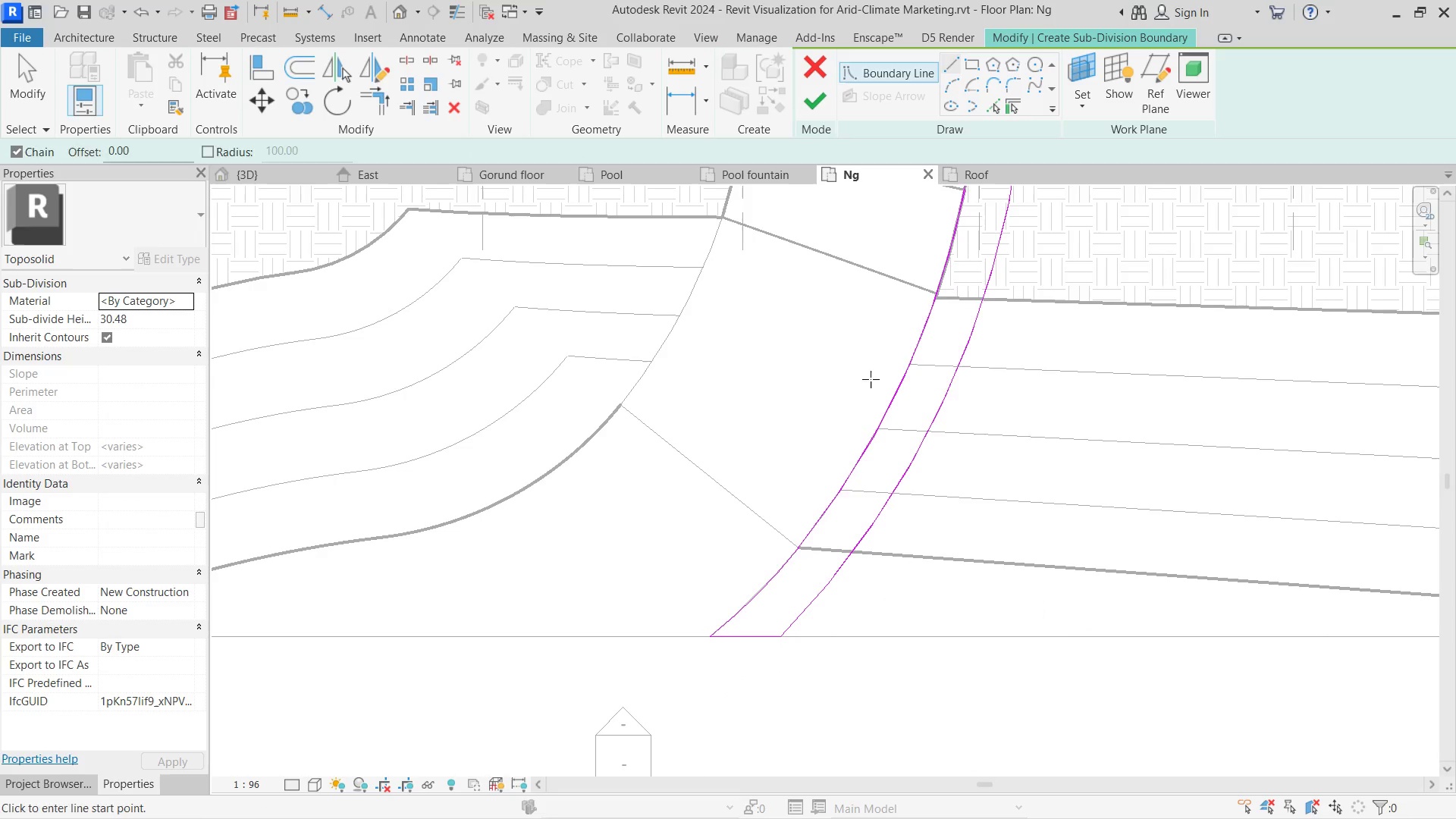 
key(Escape)
 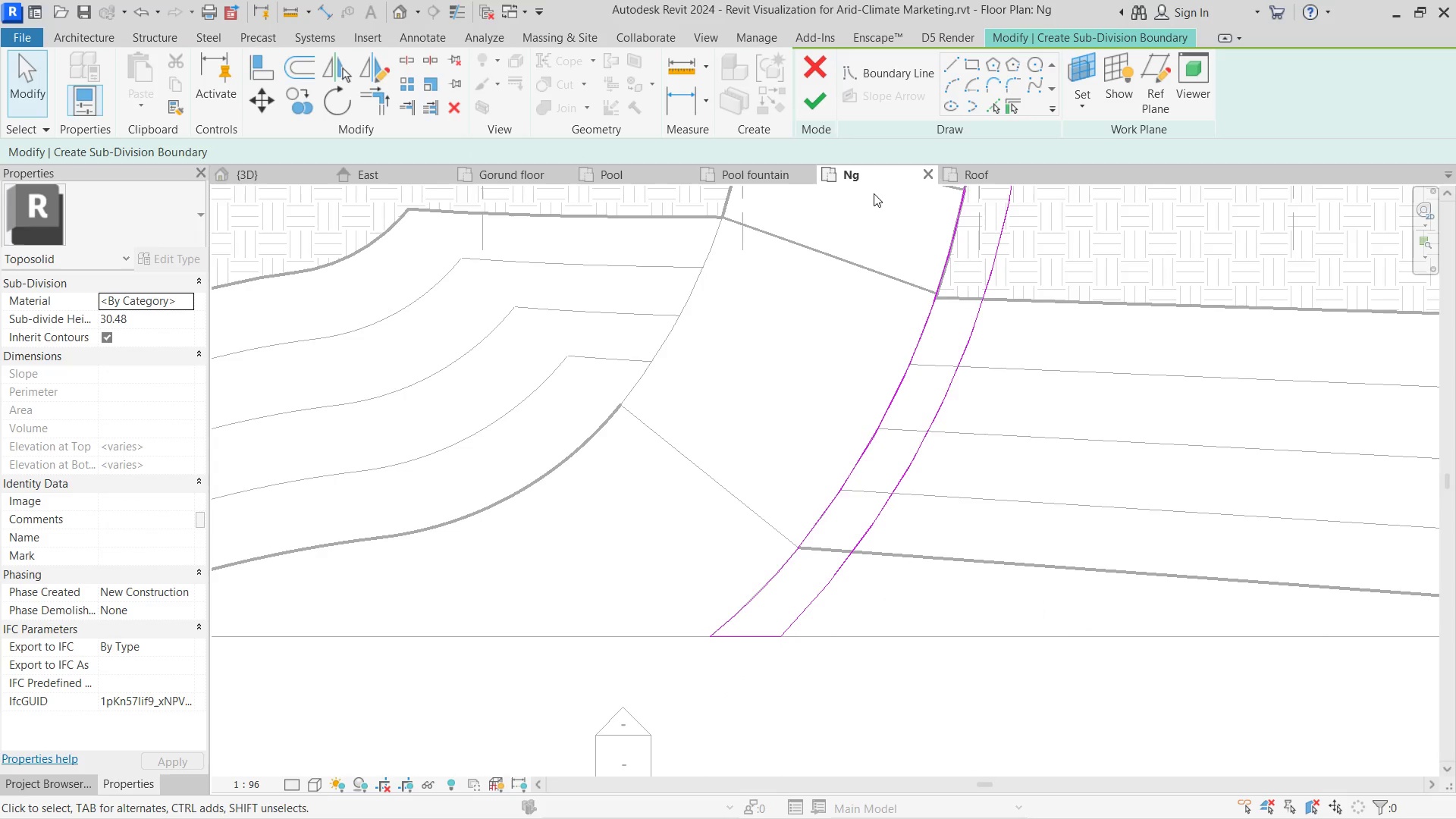 
key(Escape)
 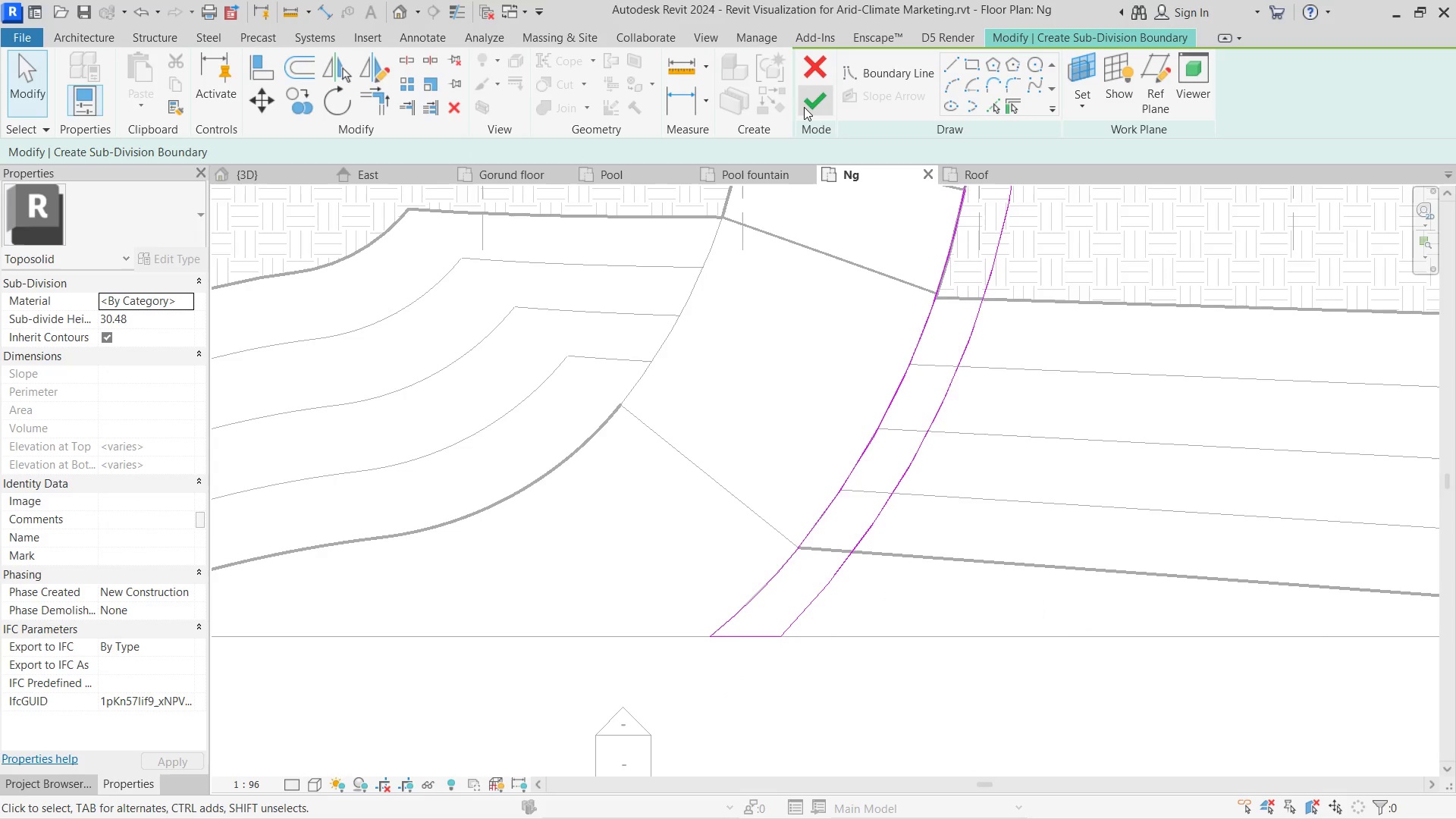 
left_click([807, 105])
 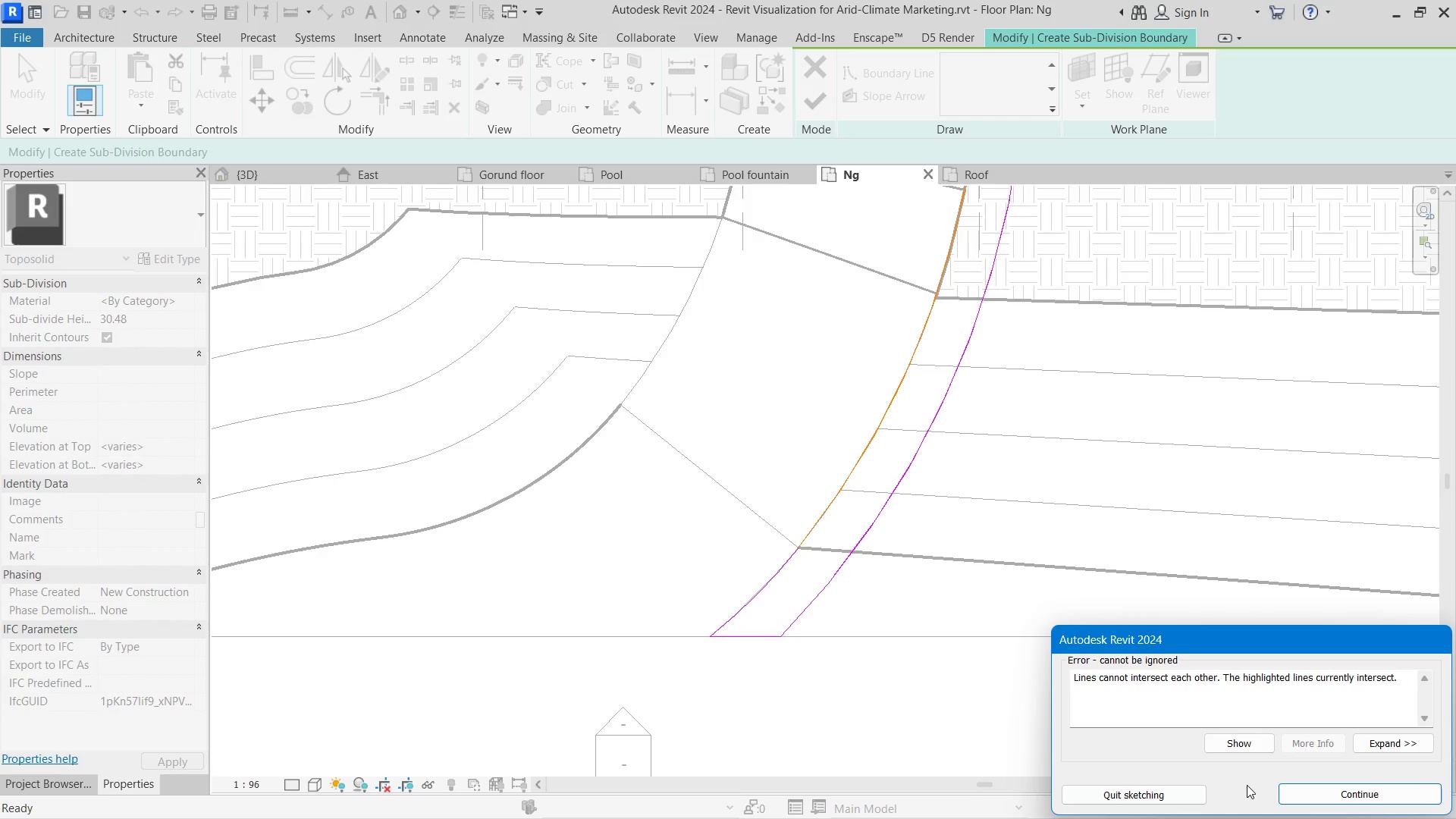 
left_click([1244, 744])
 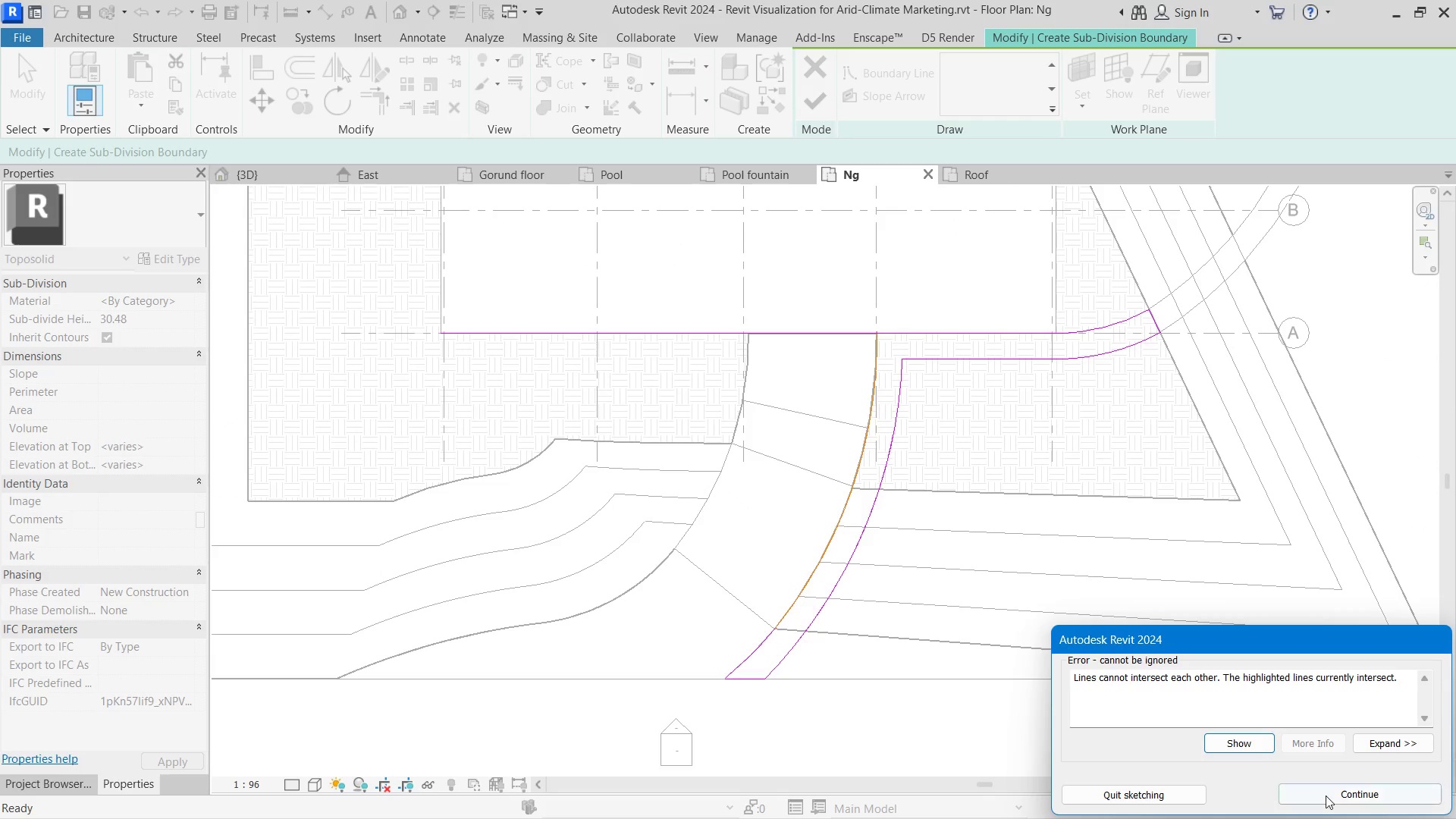 
left_click([1326, 795])
 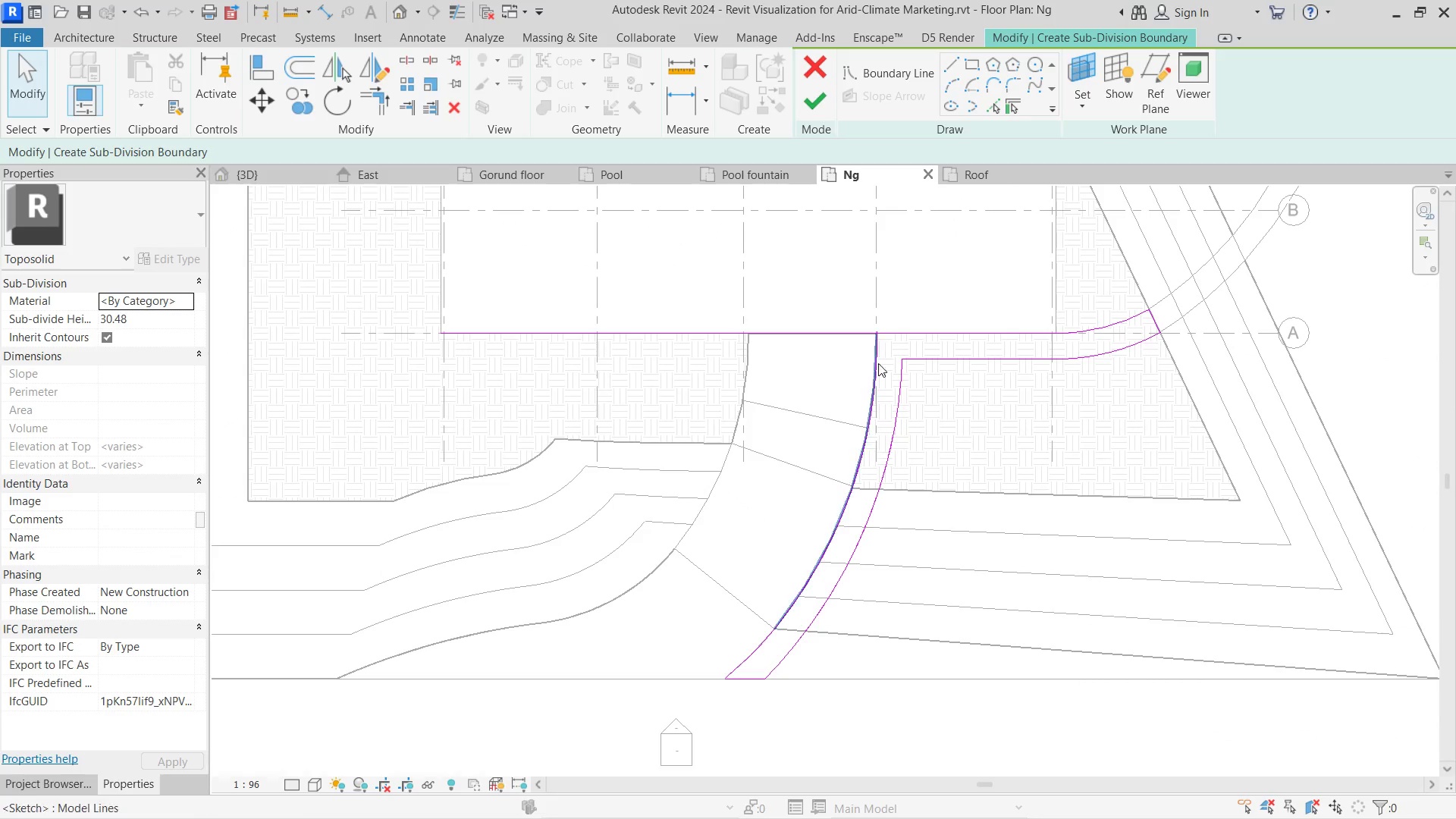 
key(T)
 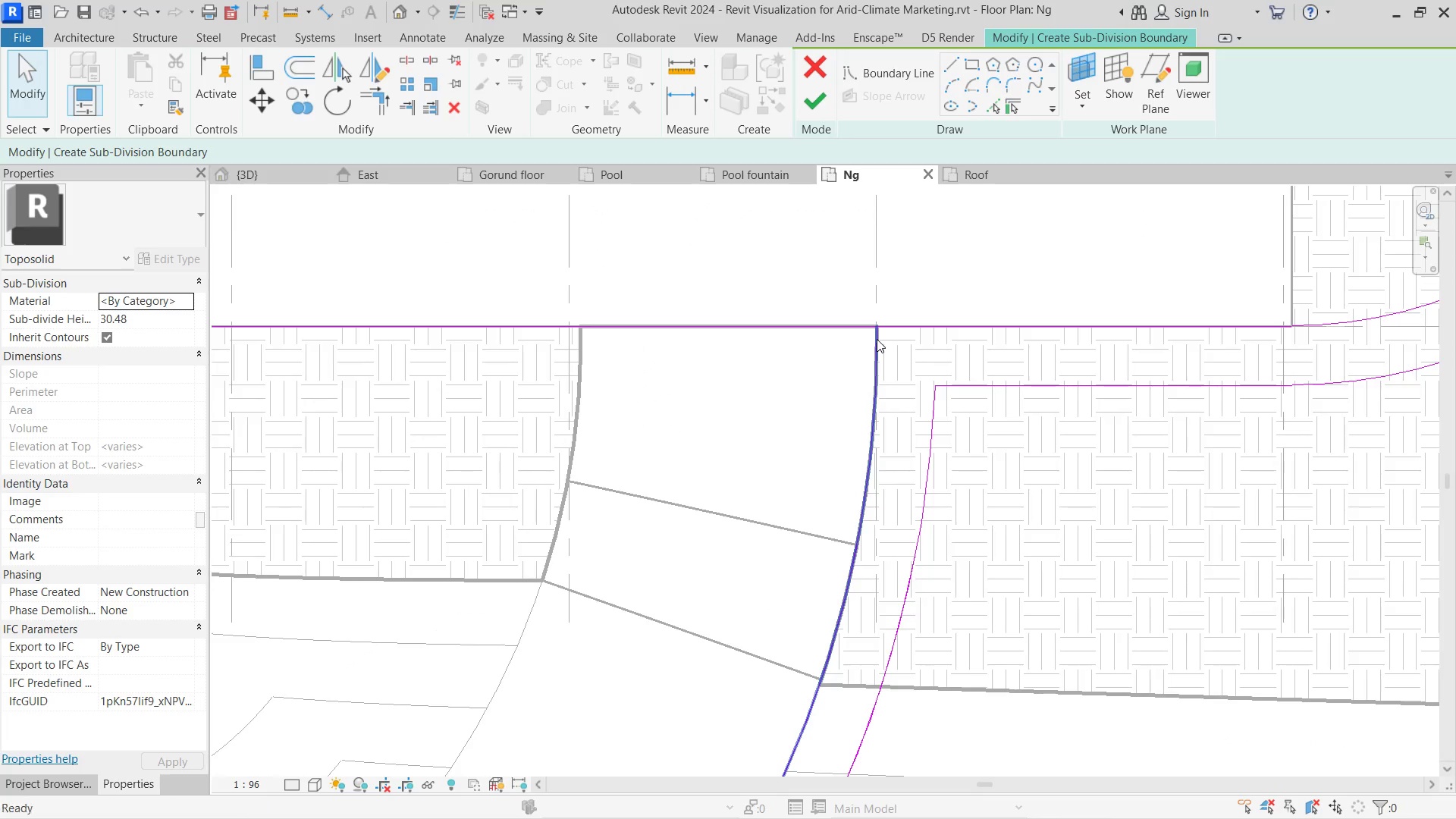 
scroll: coordinate [877, 339], scroll_direction: up, amount: 6.0
 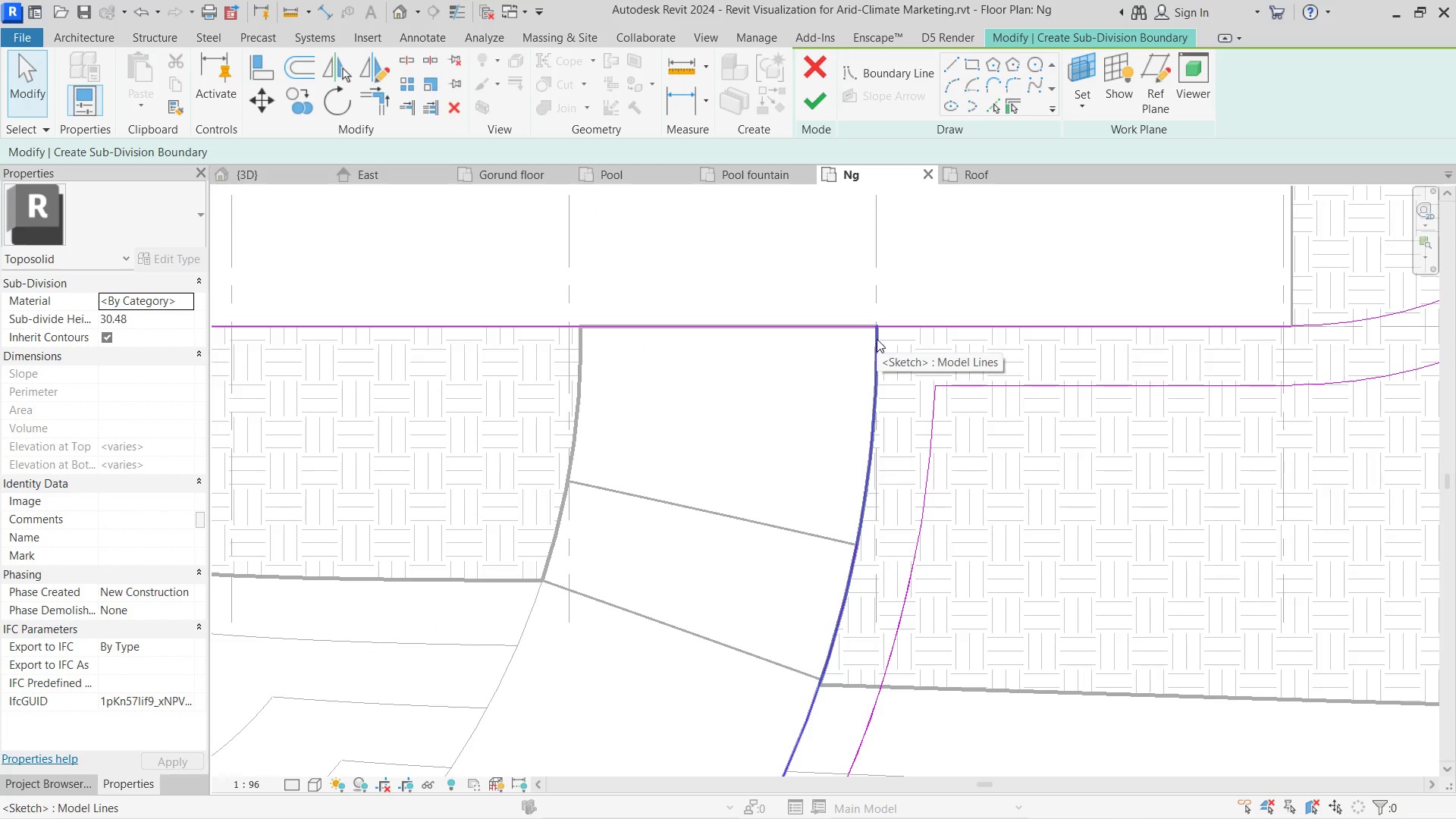 
key(R)
 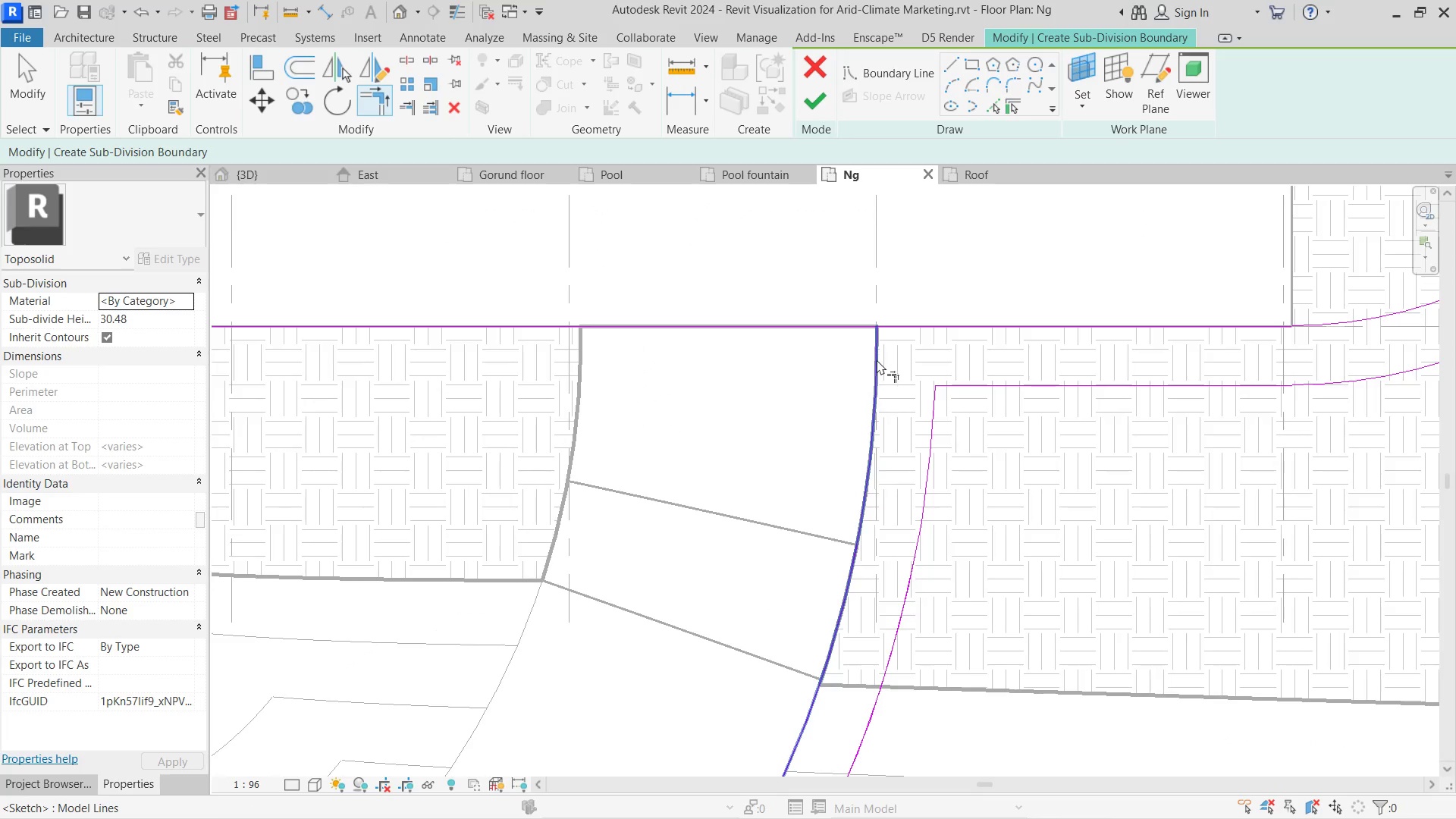 
left_click([877, 360])
 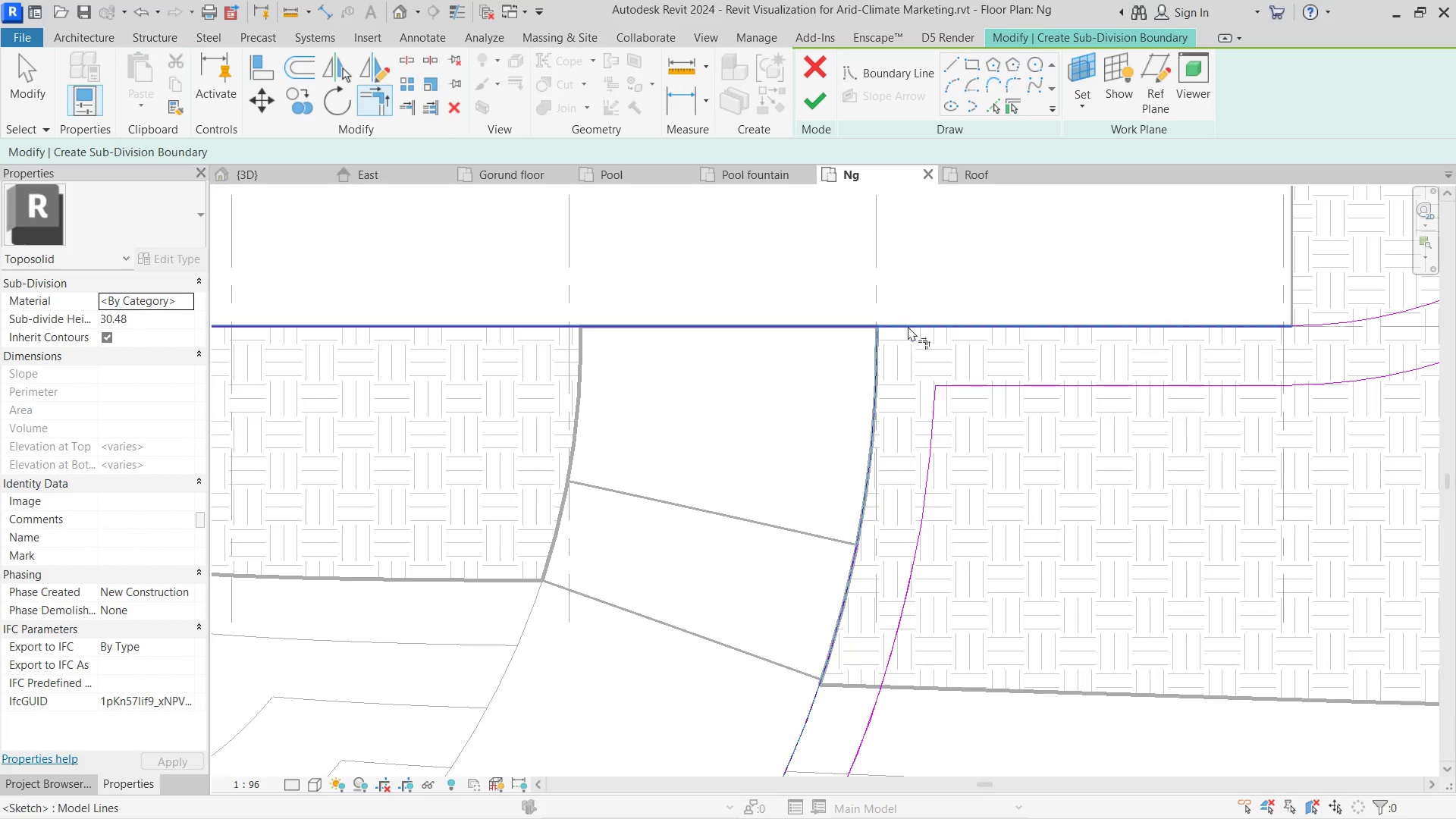 
left_click([908, 326])
 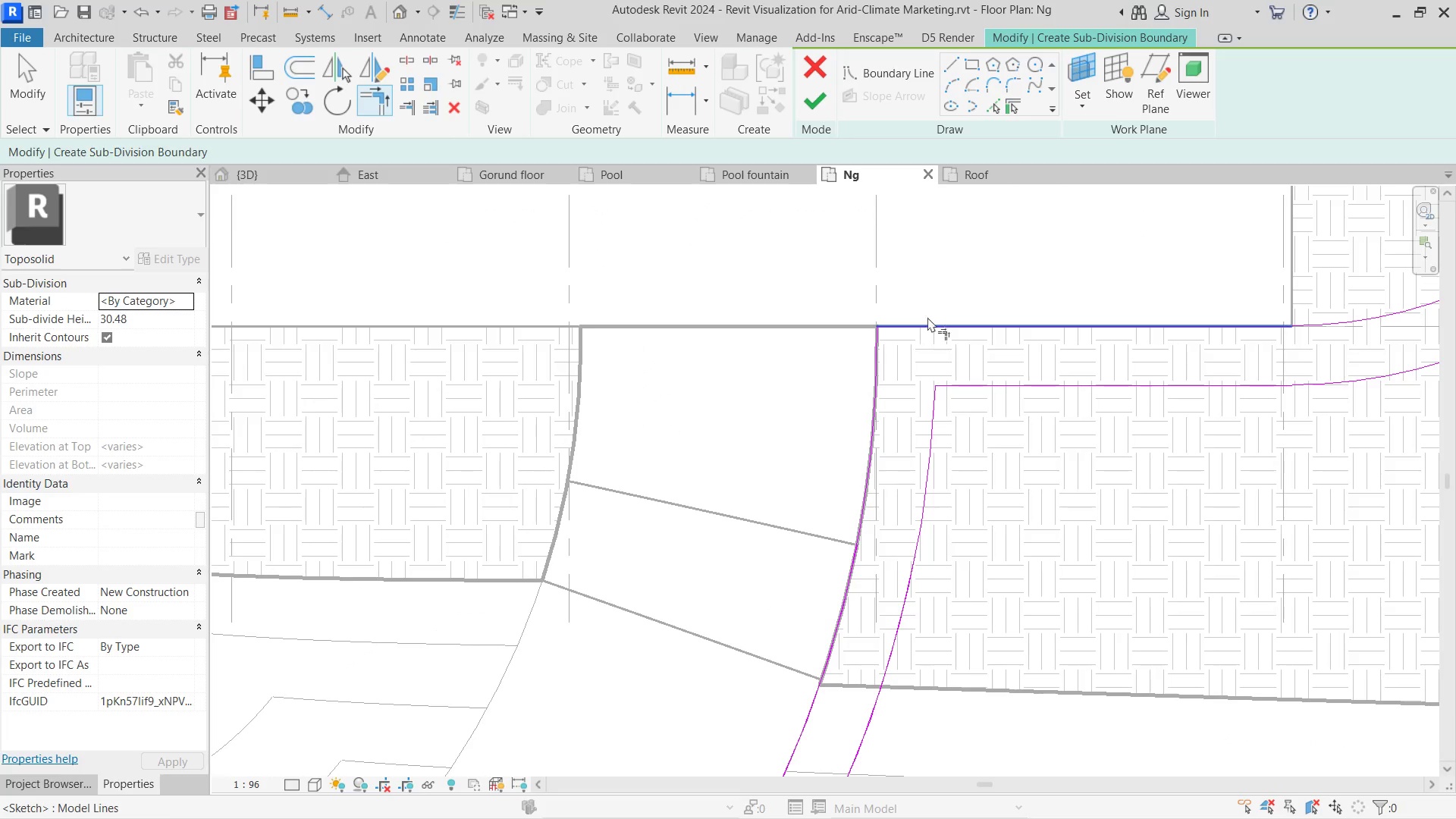 
key(Escape)
 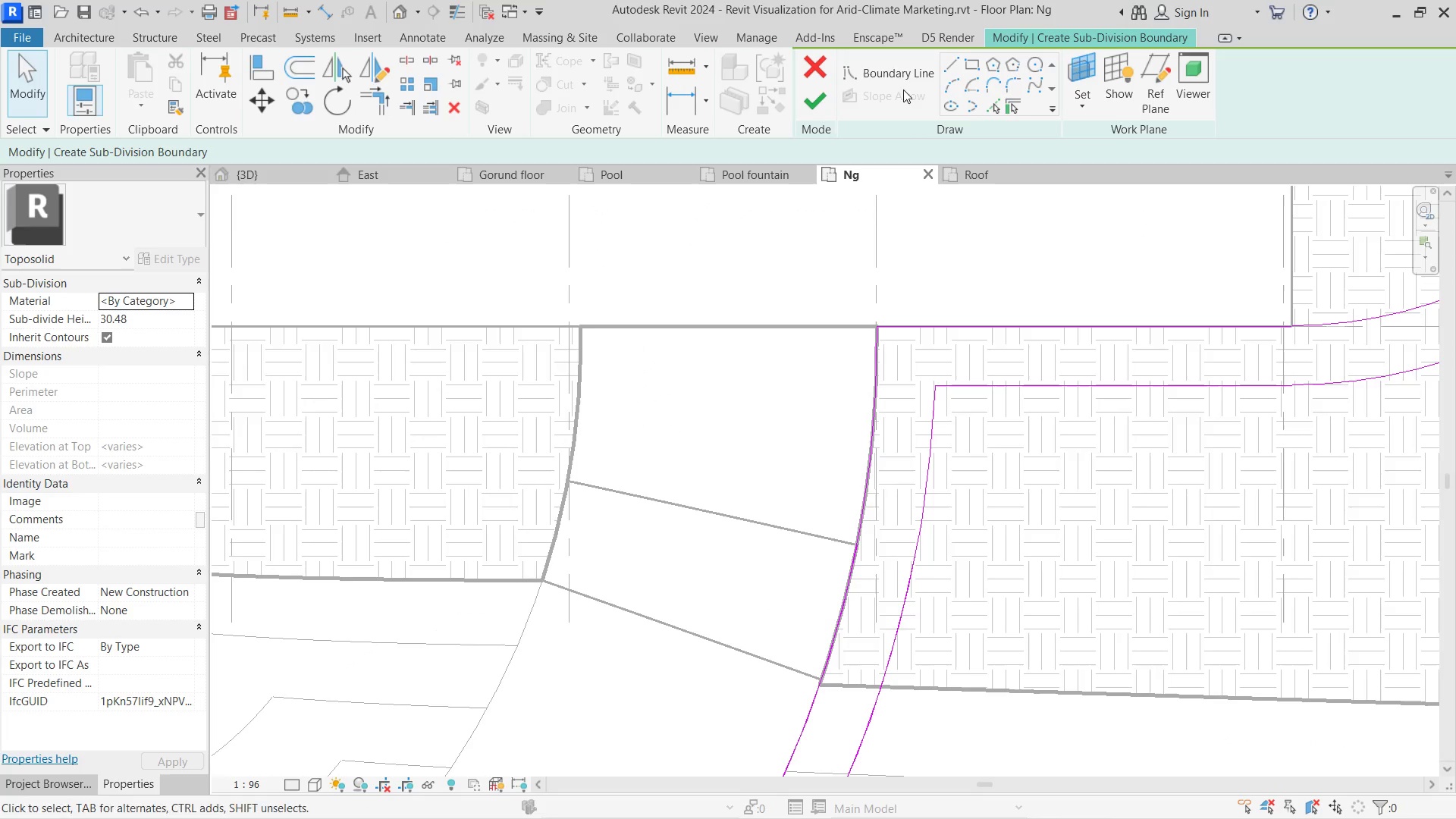 
key(Escape)
 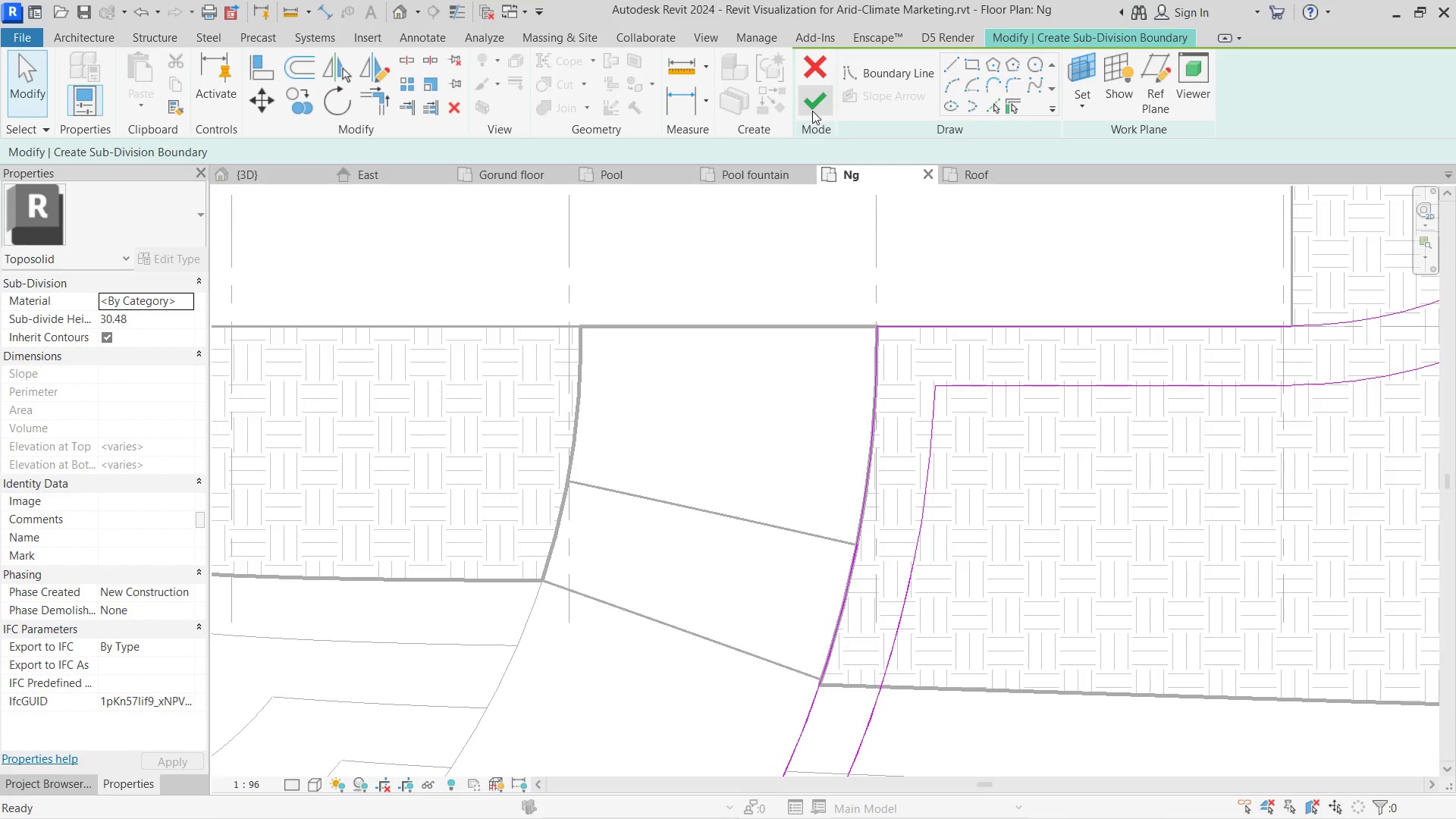 
left_click([812, 111])
 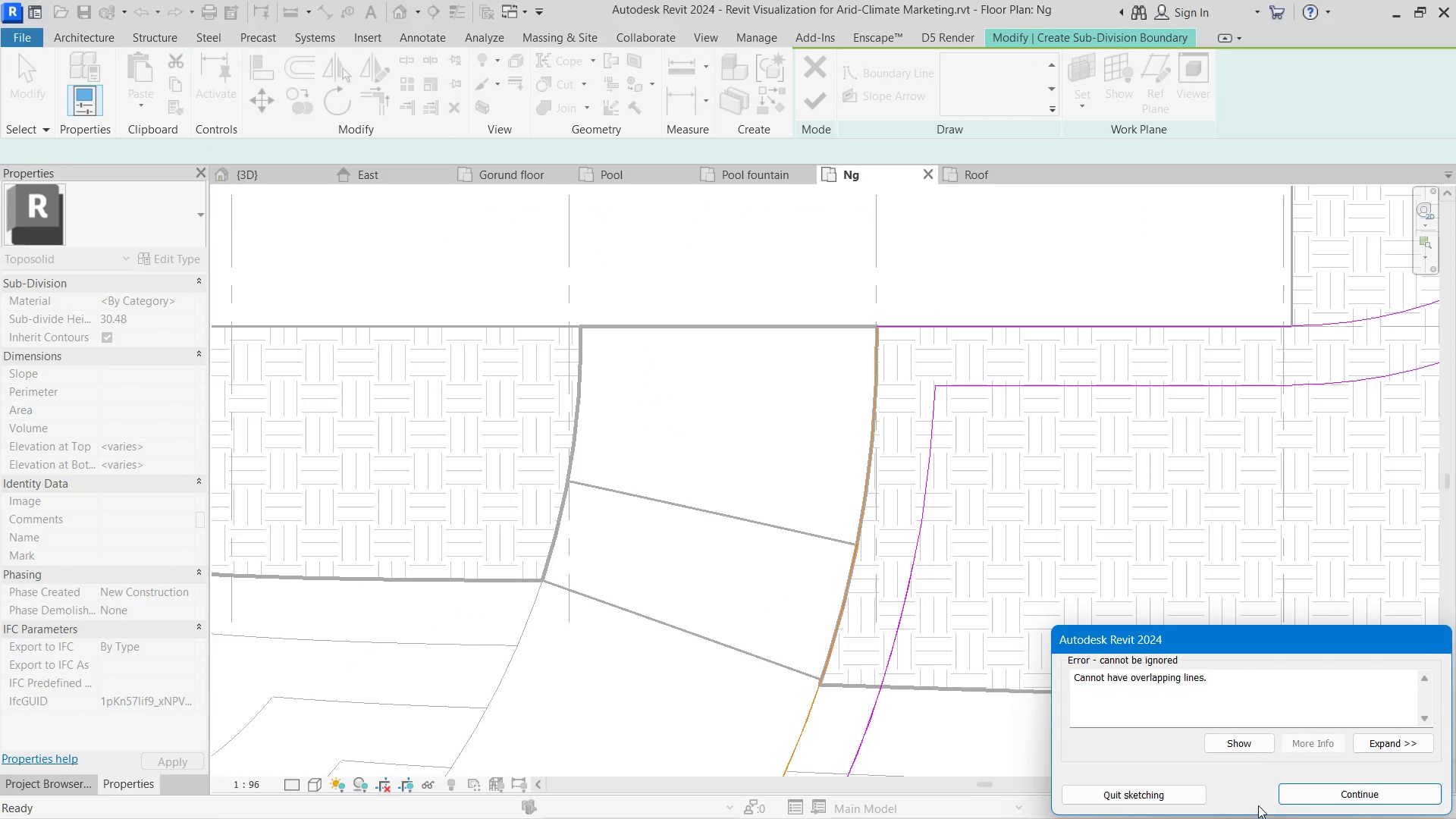 
left_click([1240, 740])
 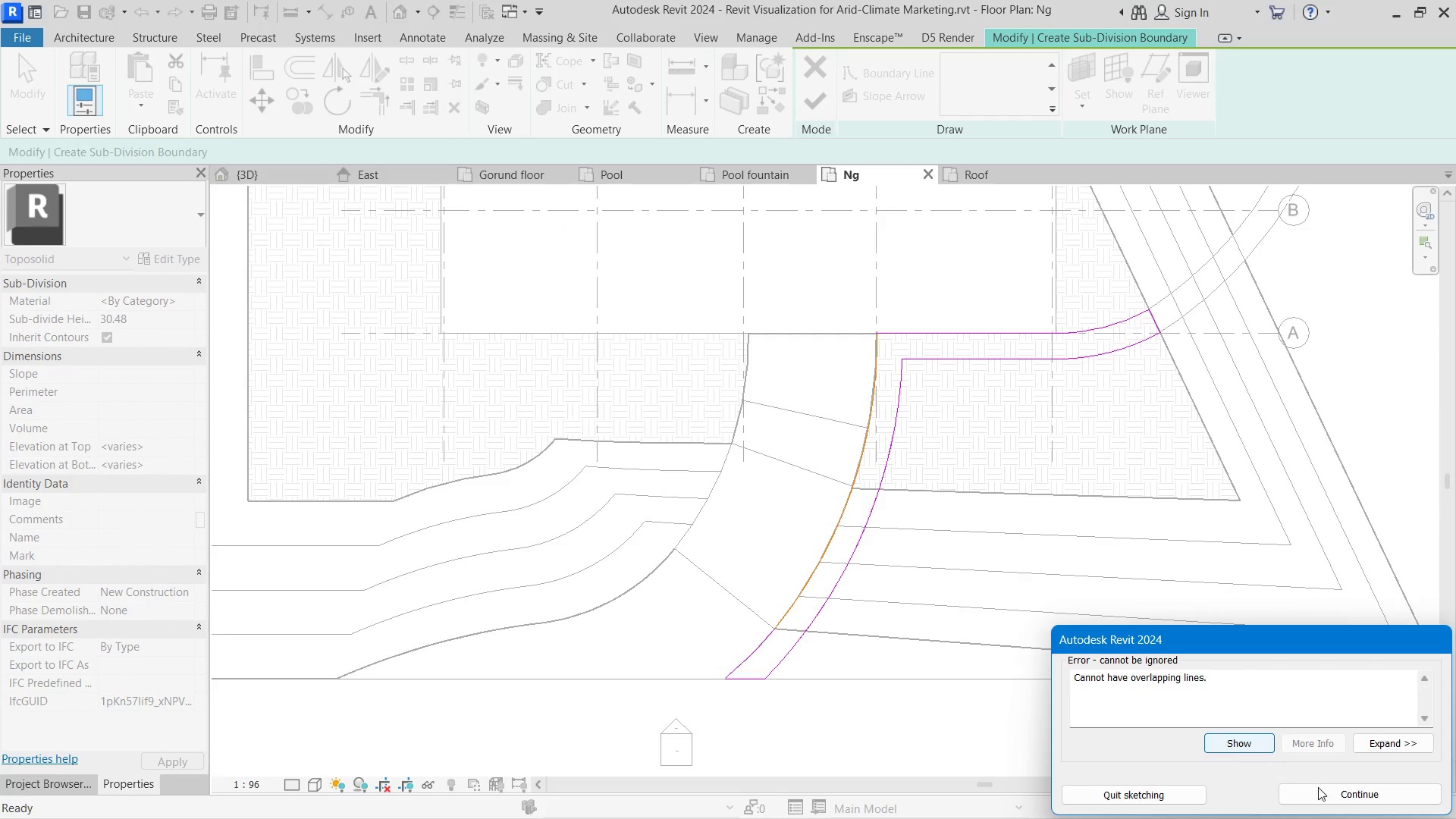 
left_click([1338, 792])
 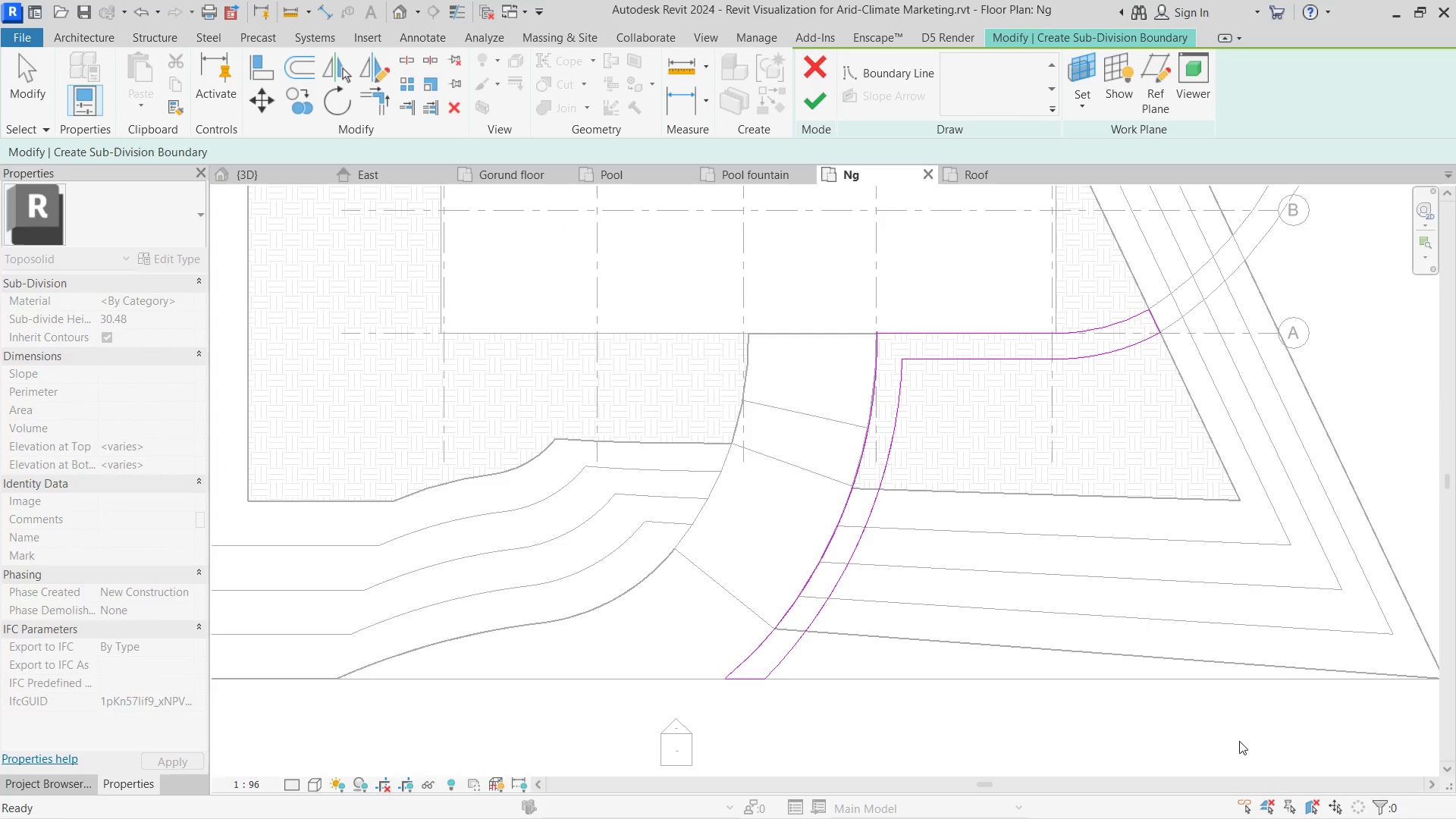 
key(Escape)
 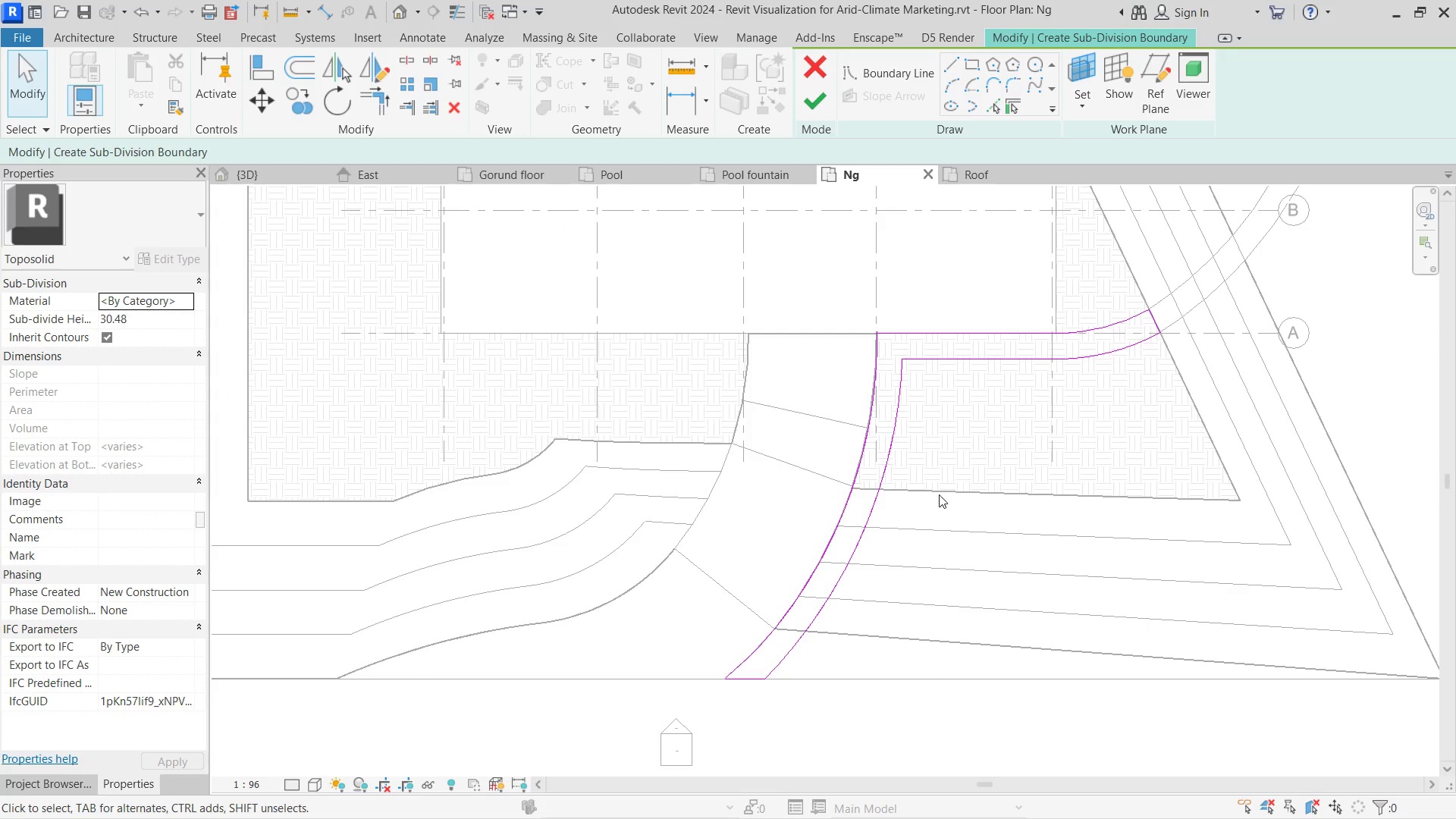 
key(Escape)
 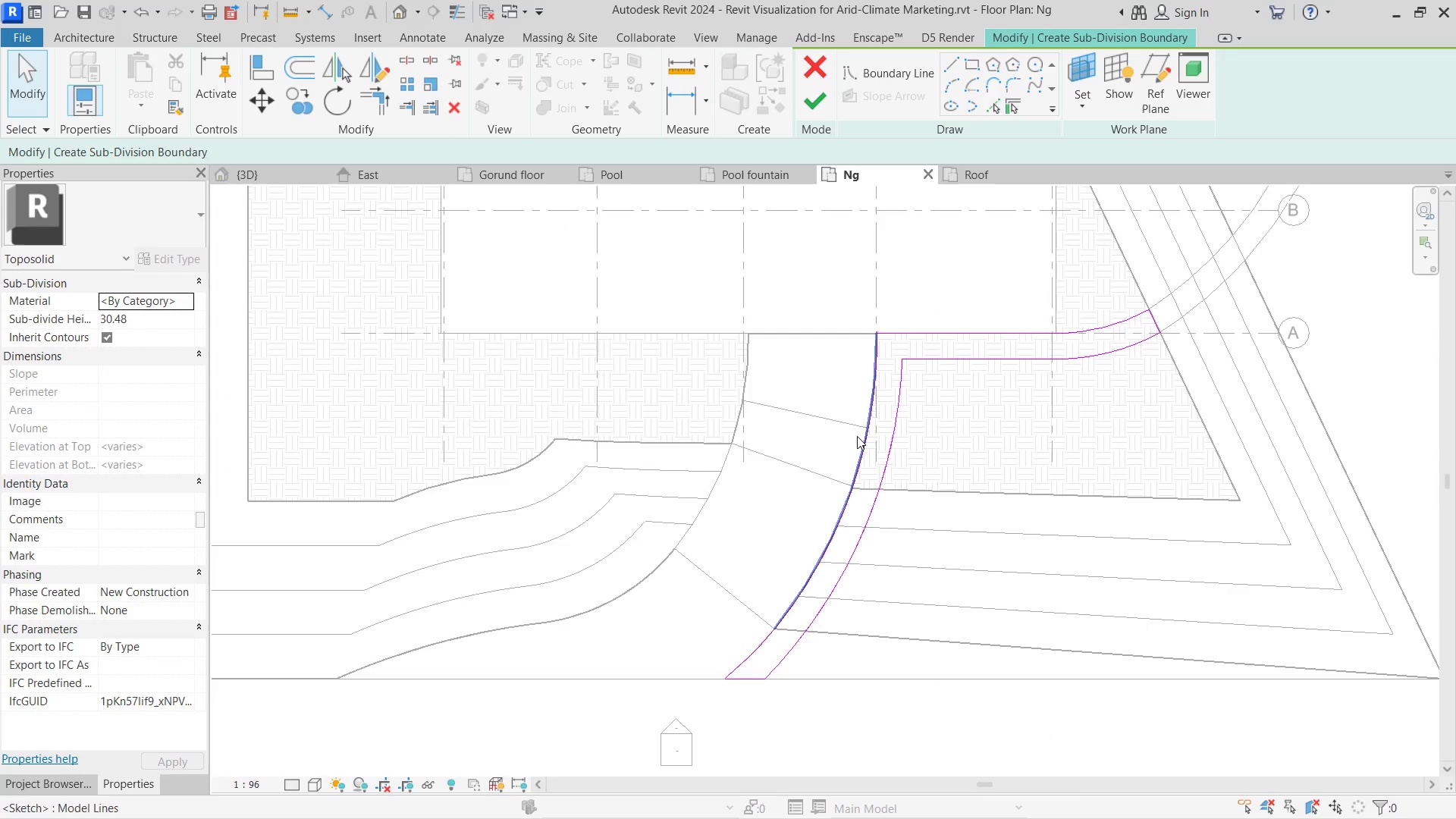 
left_click([857, 436])
 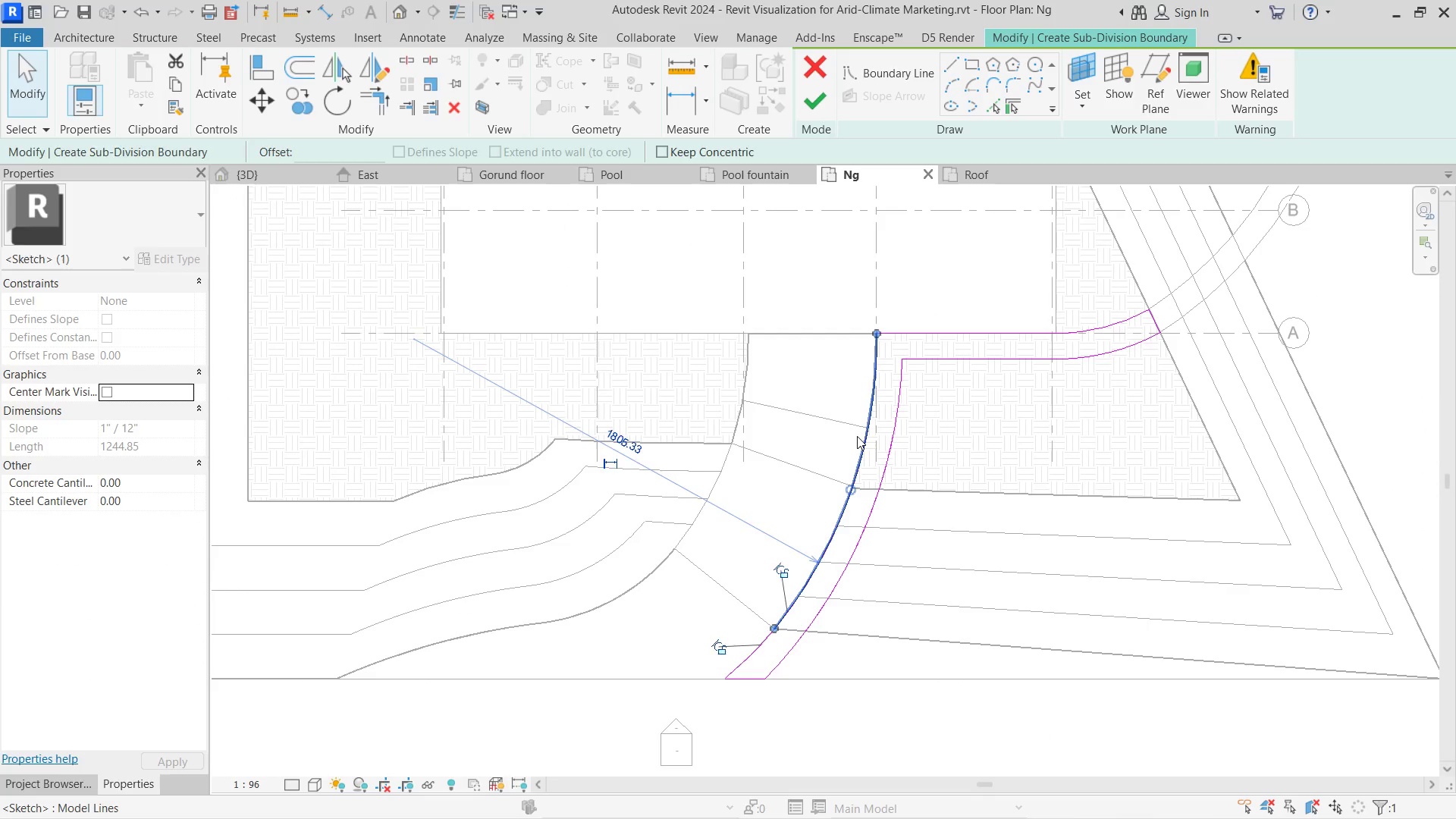 
key(Delete)
 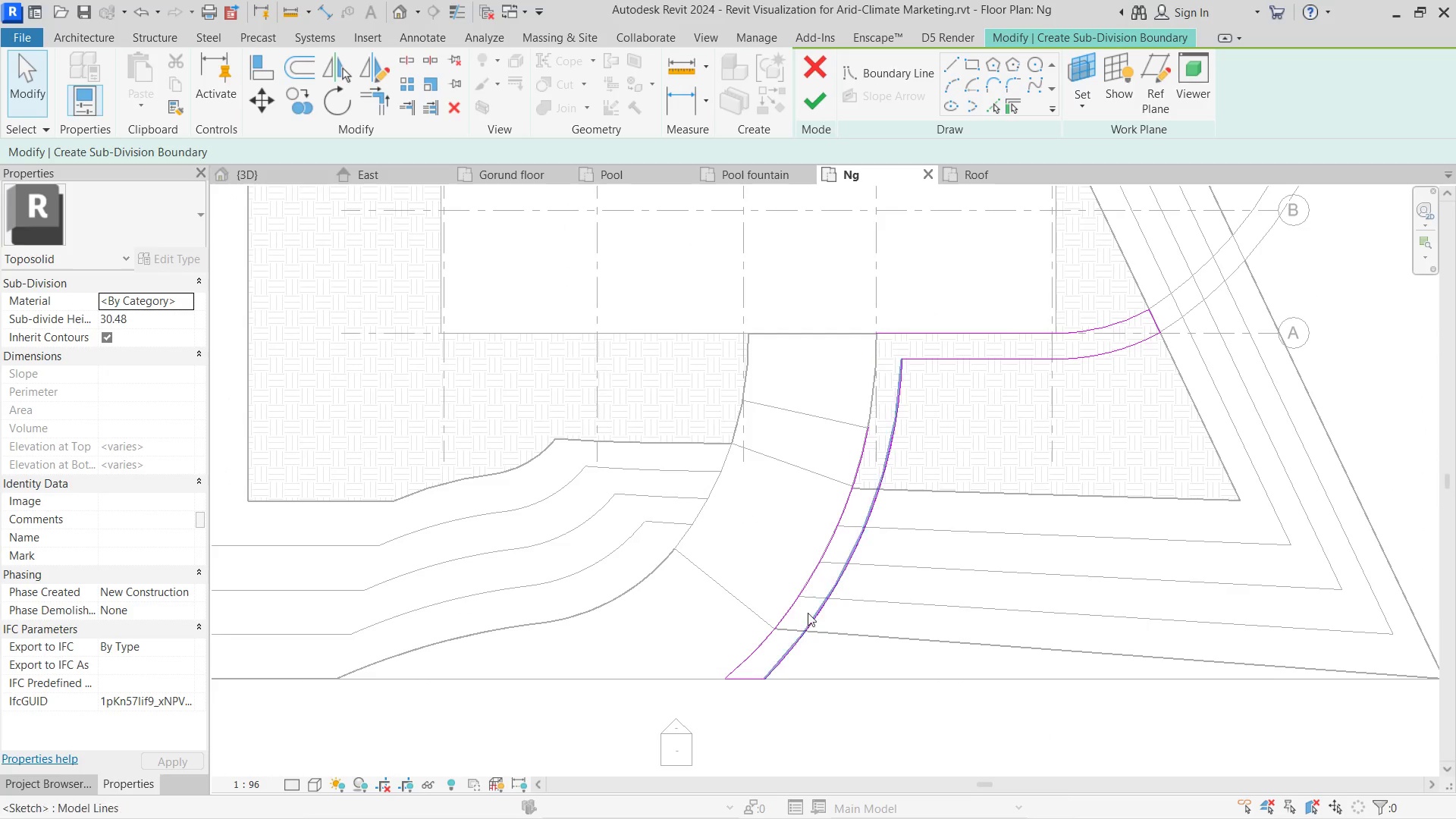 
scroll: coordinate [870, 355], scroll_direction: up, amount: 5.0
 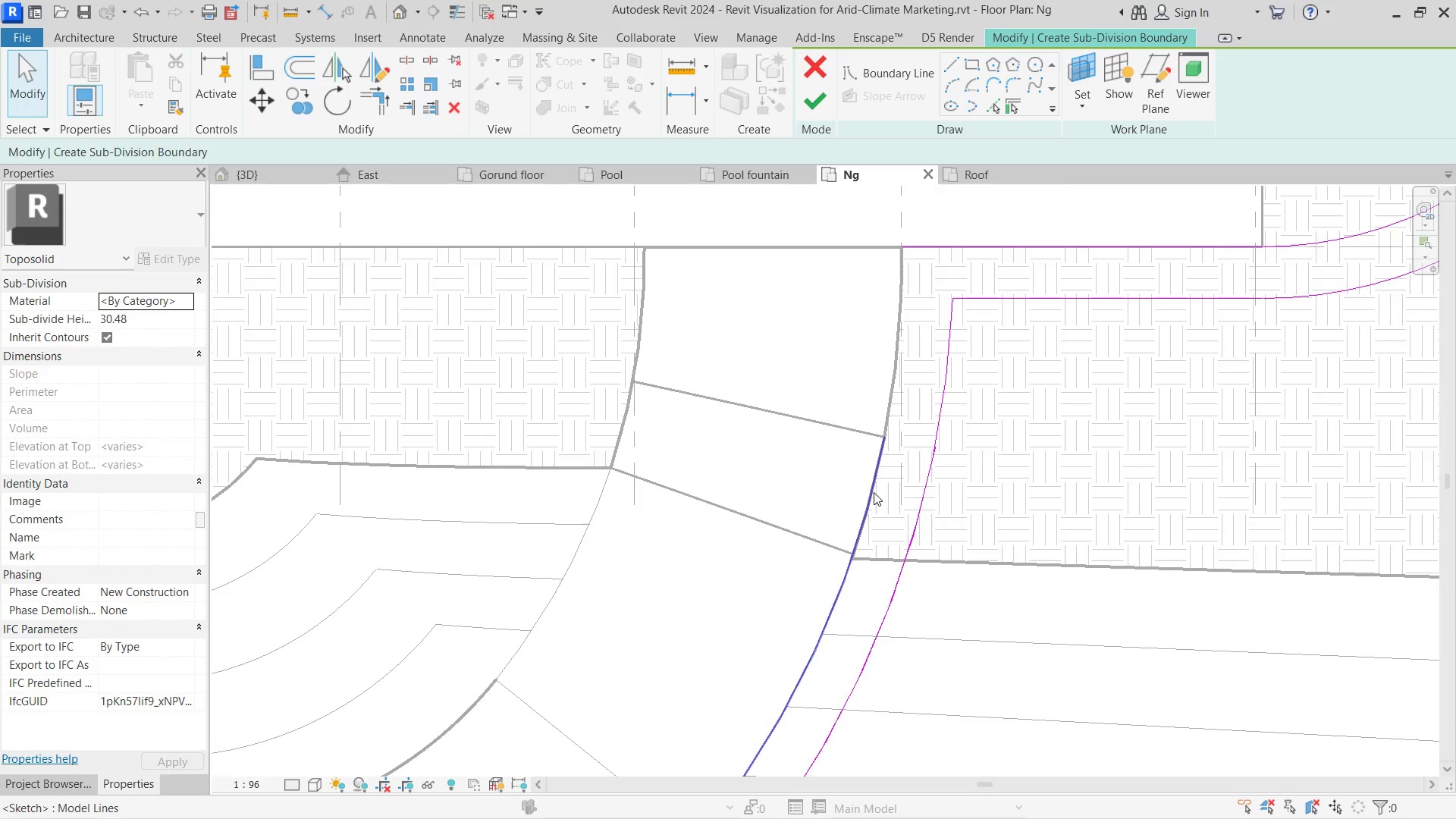 
left_click([874, 492])
 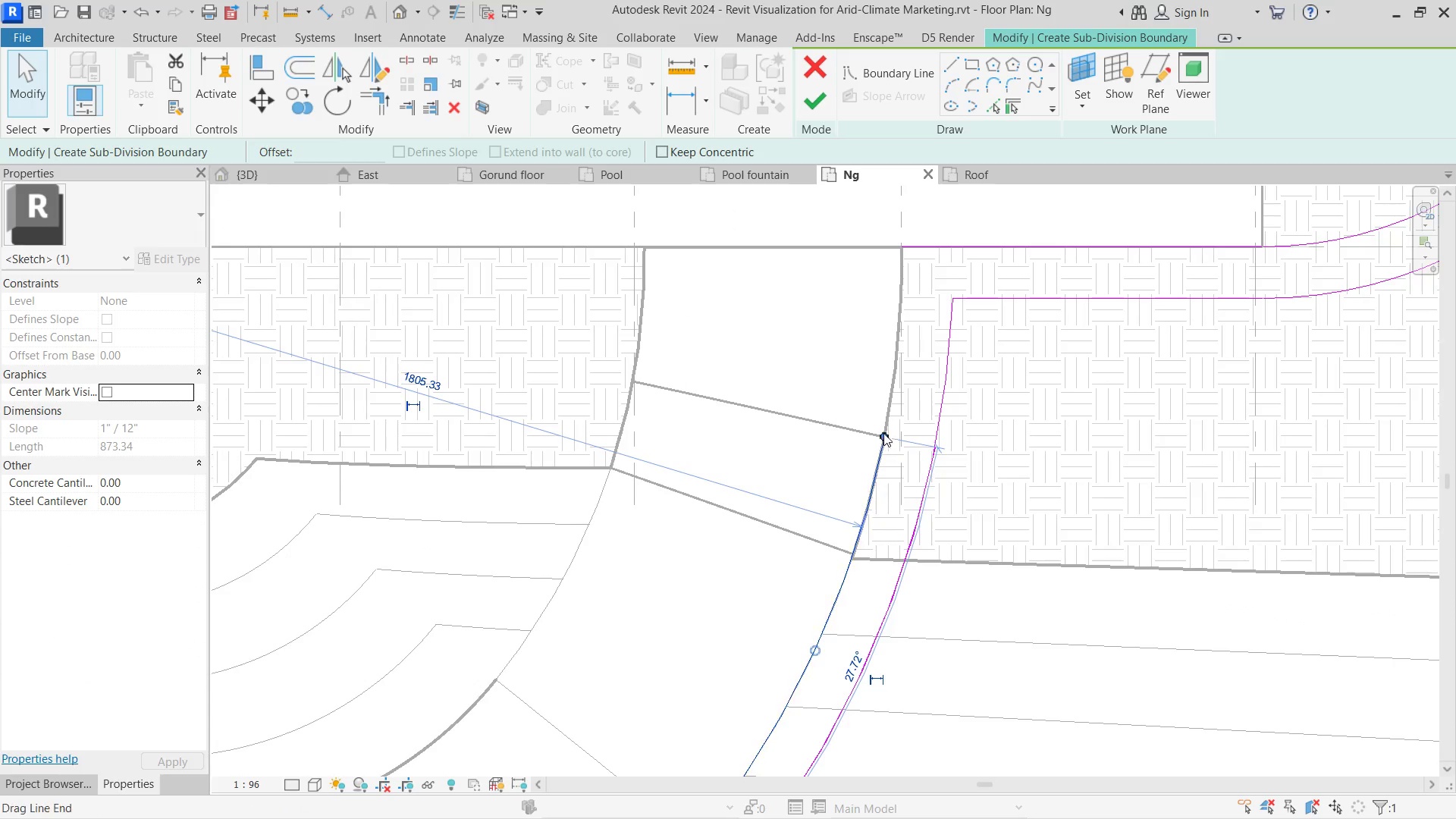 
left_click_drag(start_coordinate=[883, 433], to_coordinate=[911, 249])
 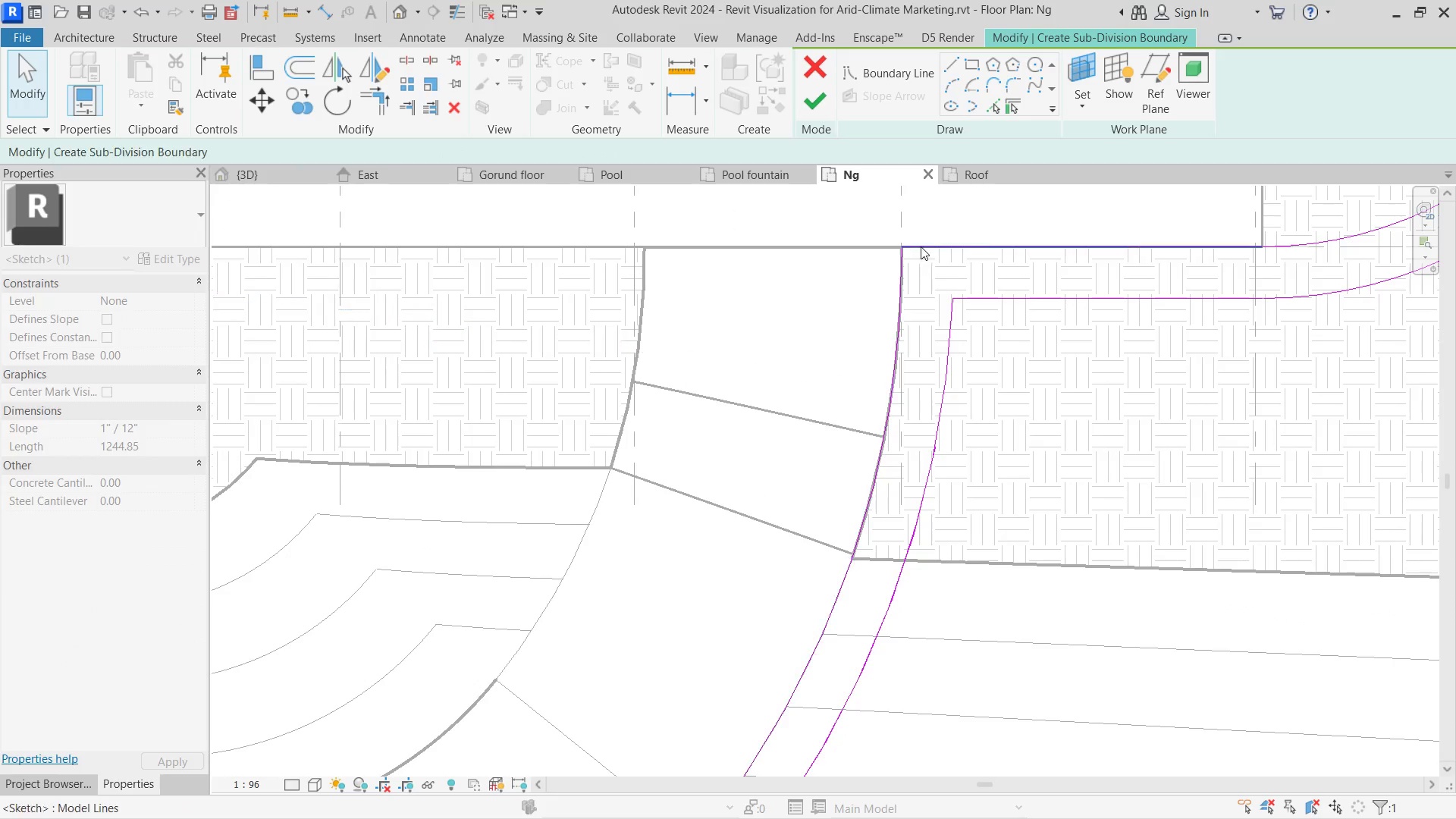 
key(Escape)
 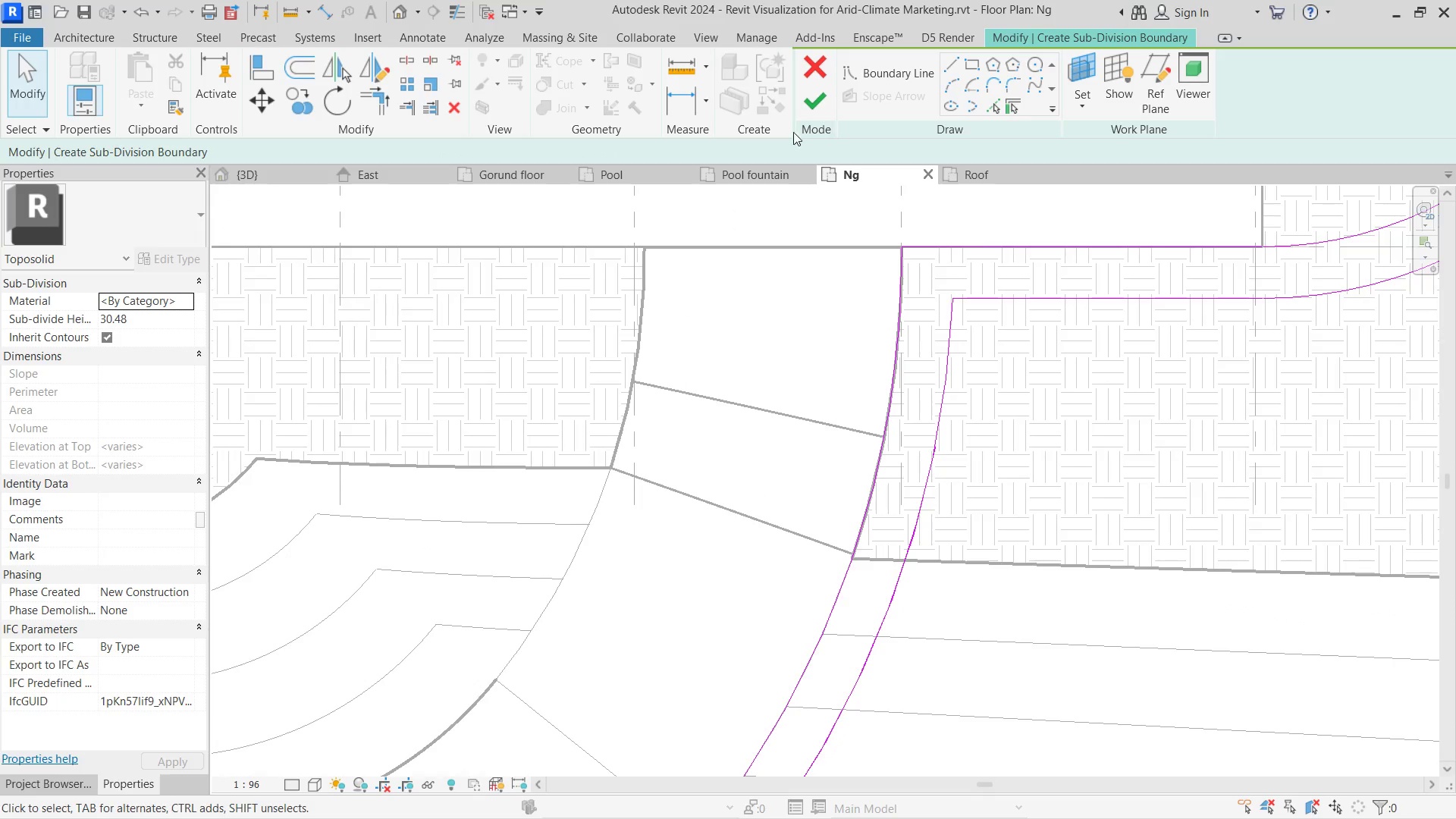 
key(Escape)
 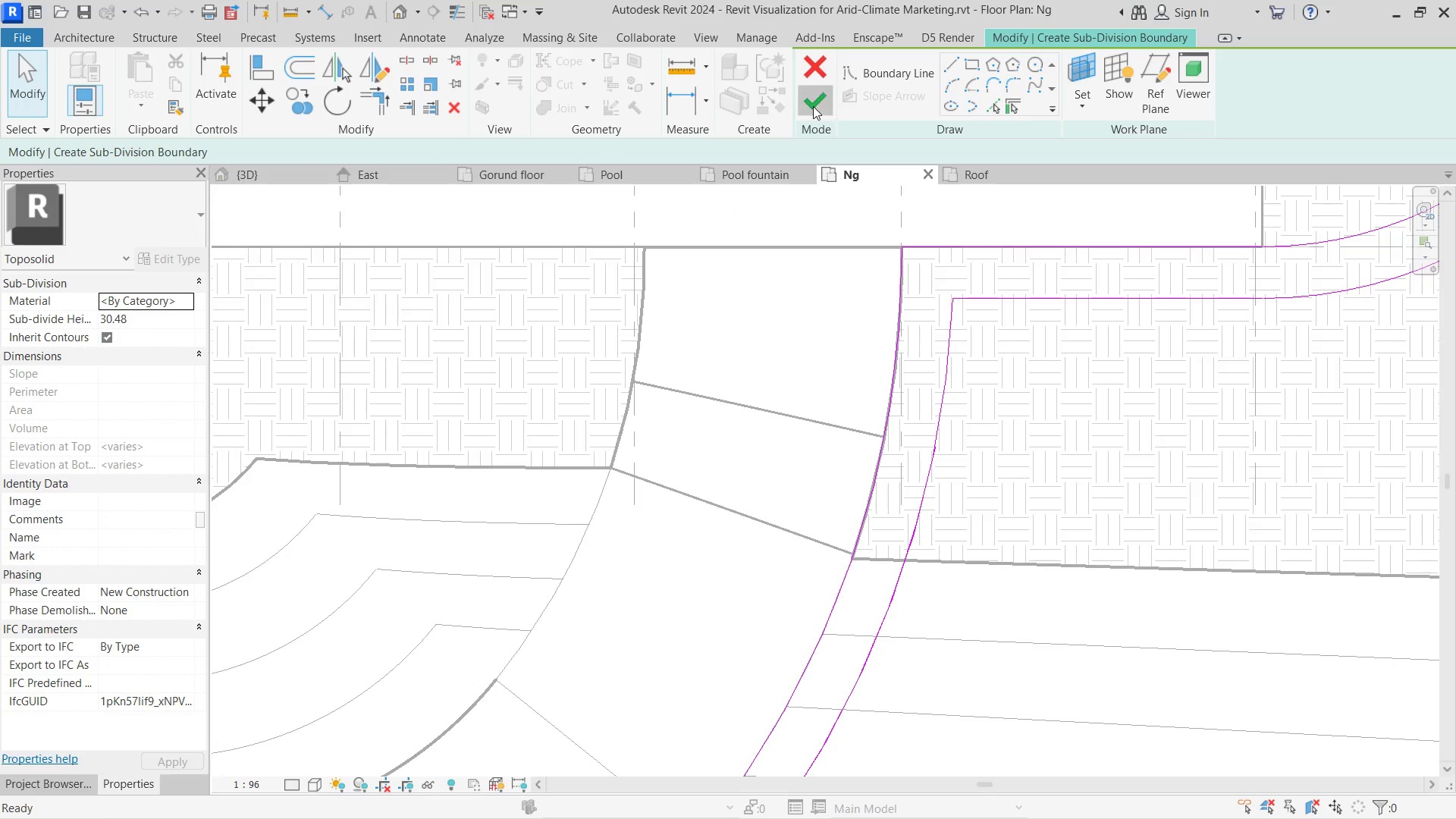 
left_click([813, 106])
 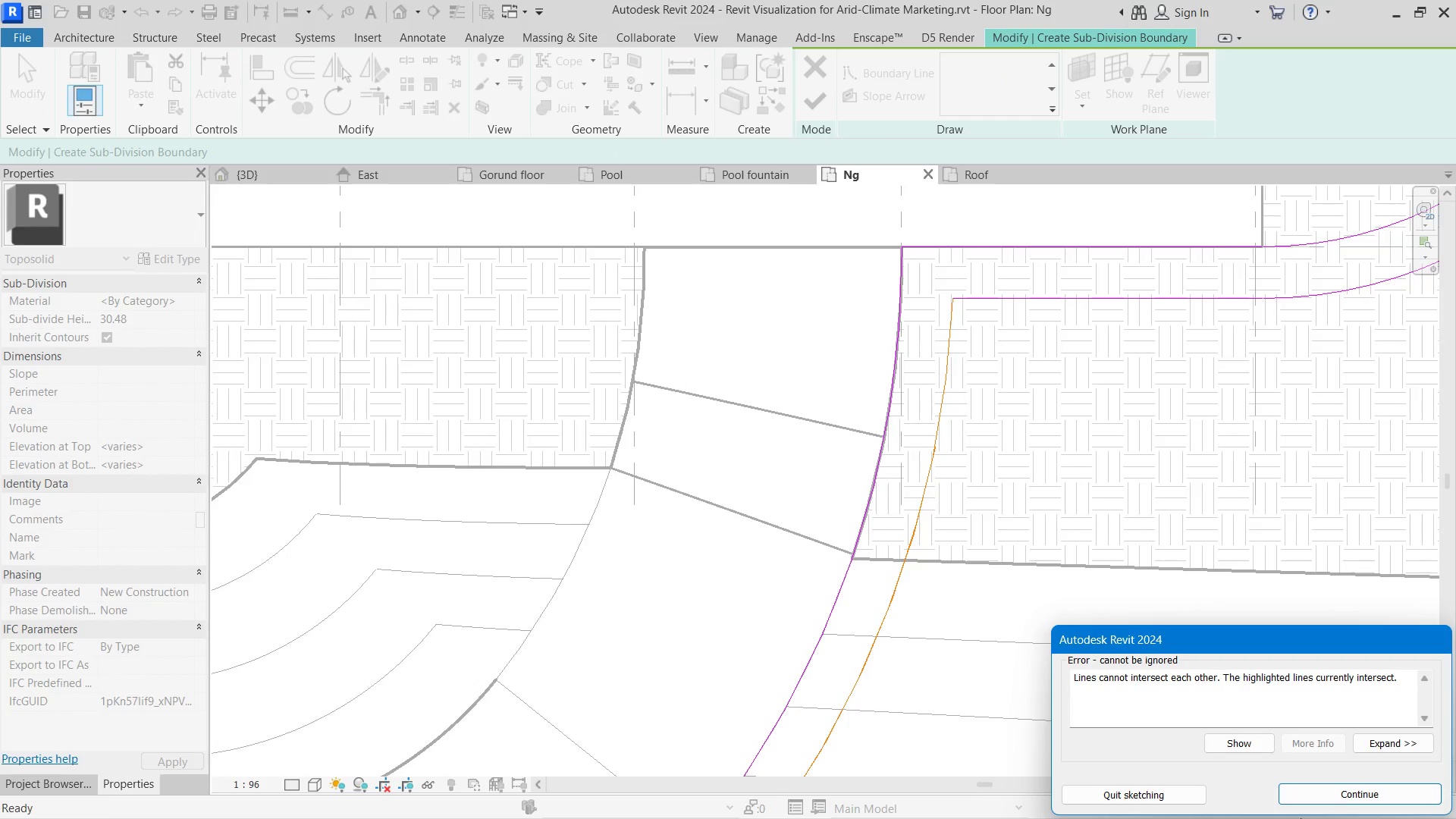 
left_click([1285, 792])
 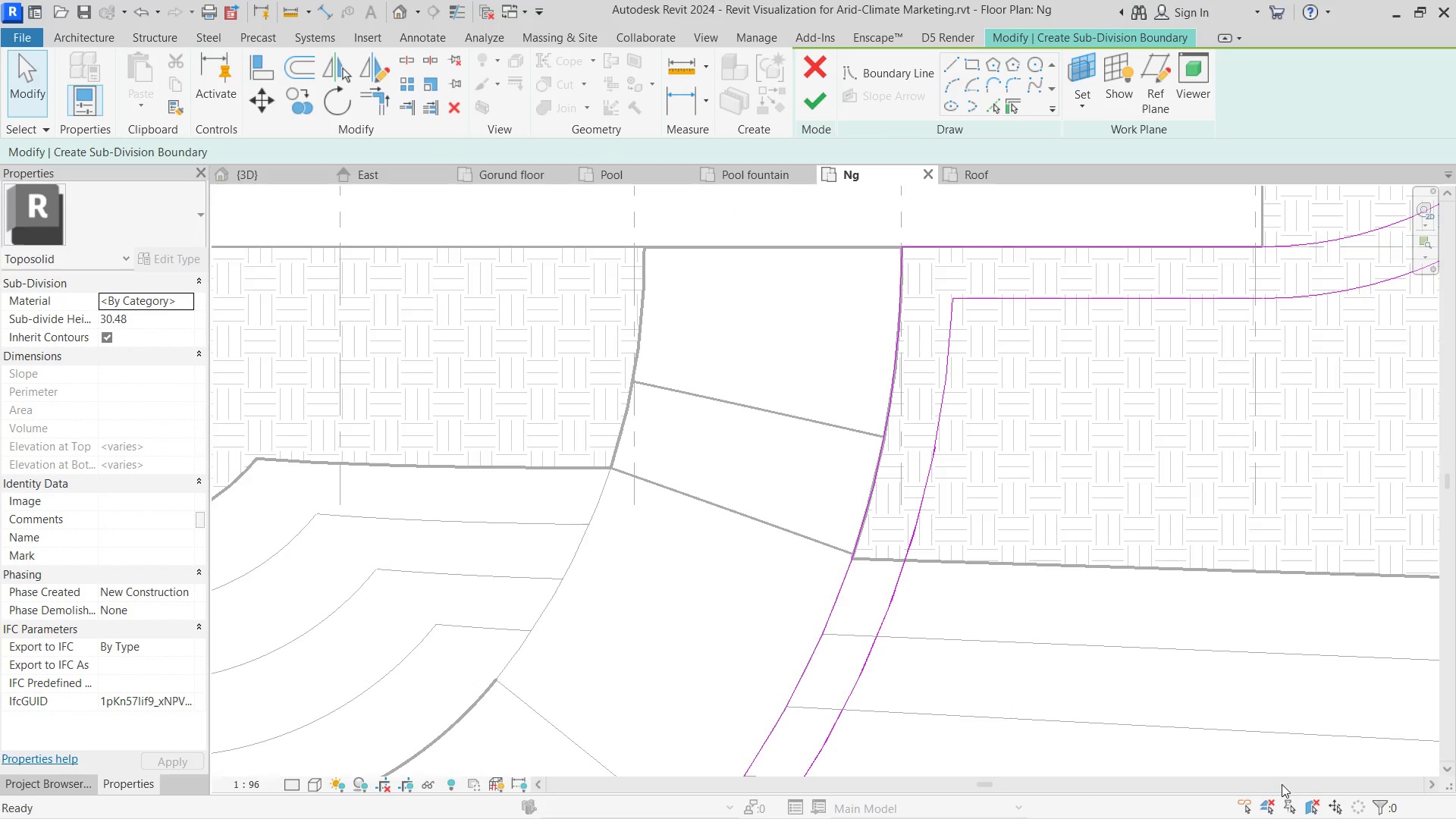 
type(tr)
 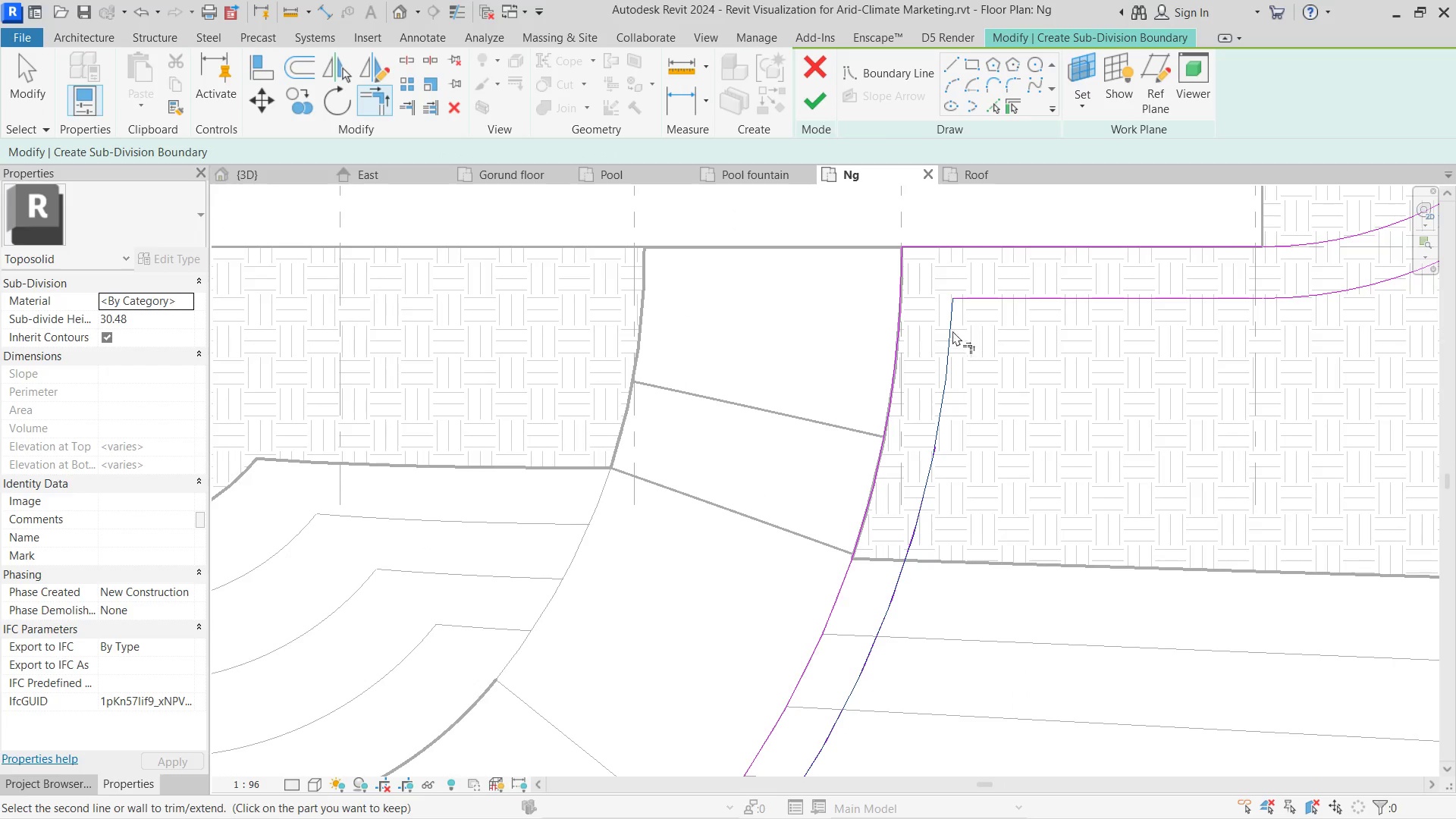 
double_click([987, 296])
 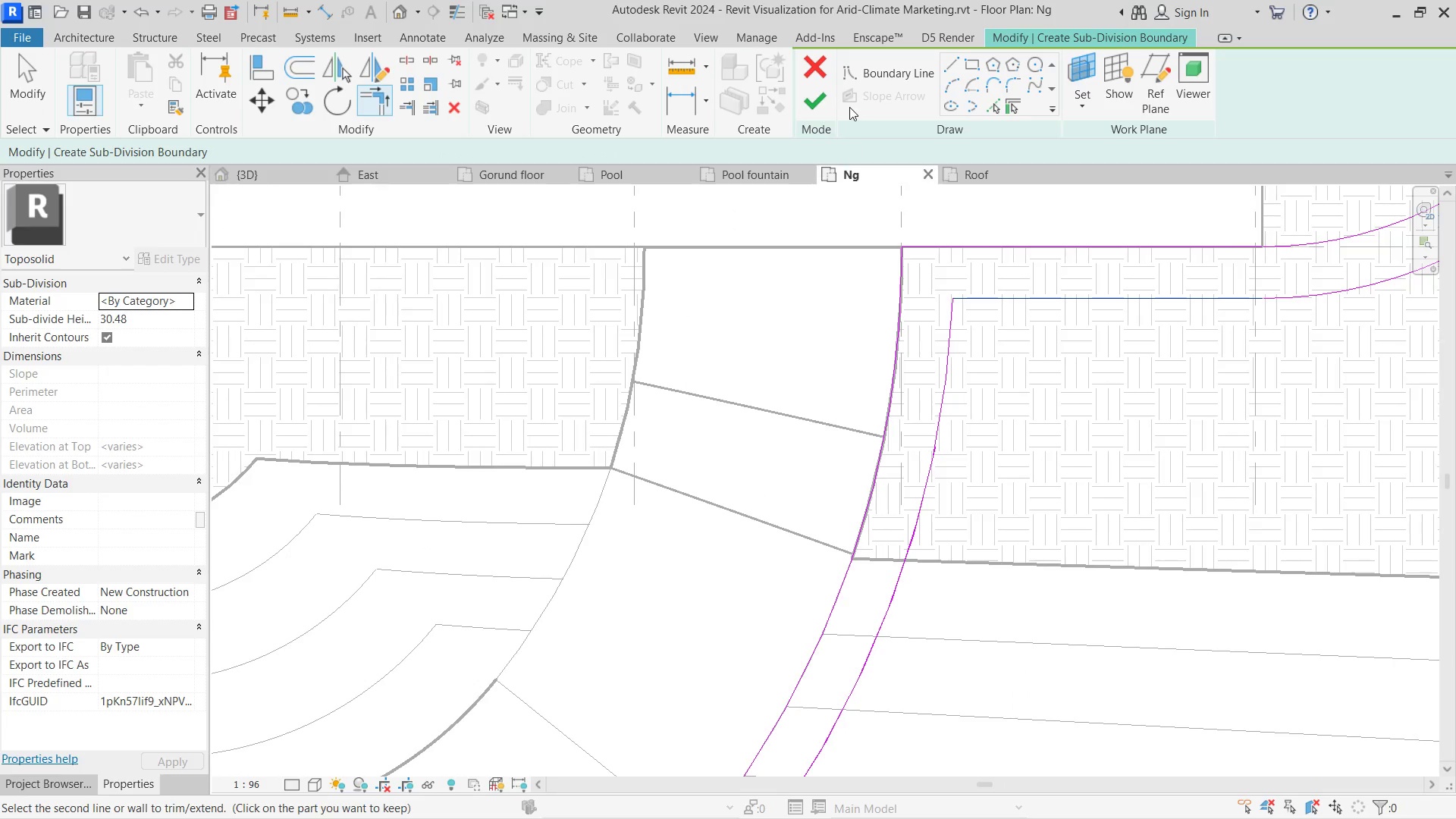 
left_click([821, 96])
 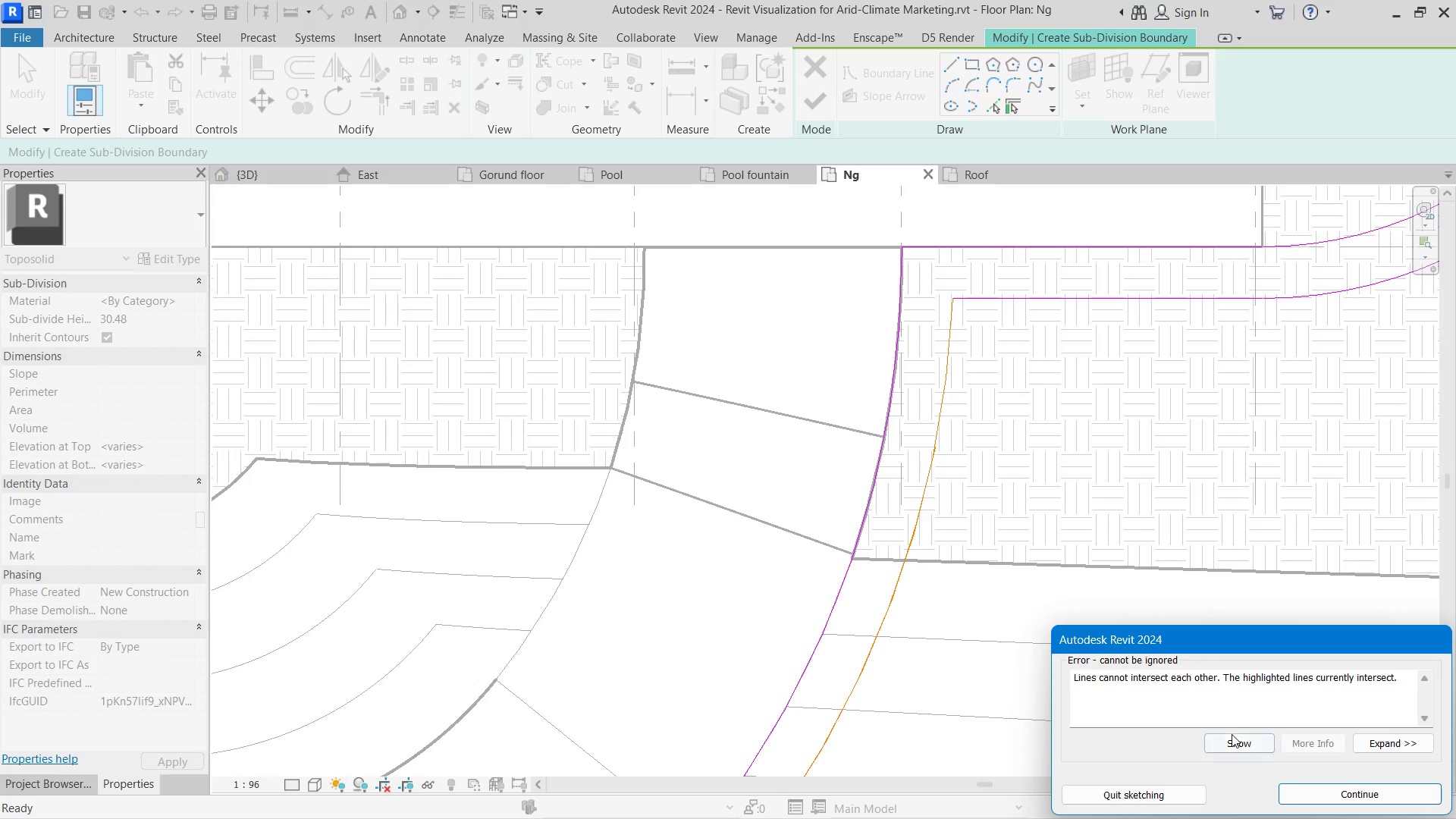 
left_click([1306, 786])
 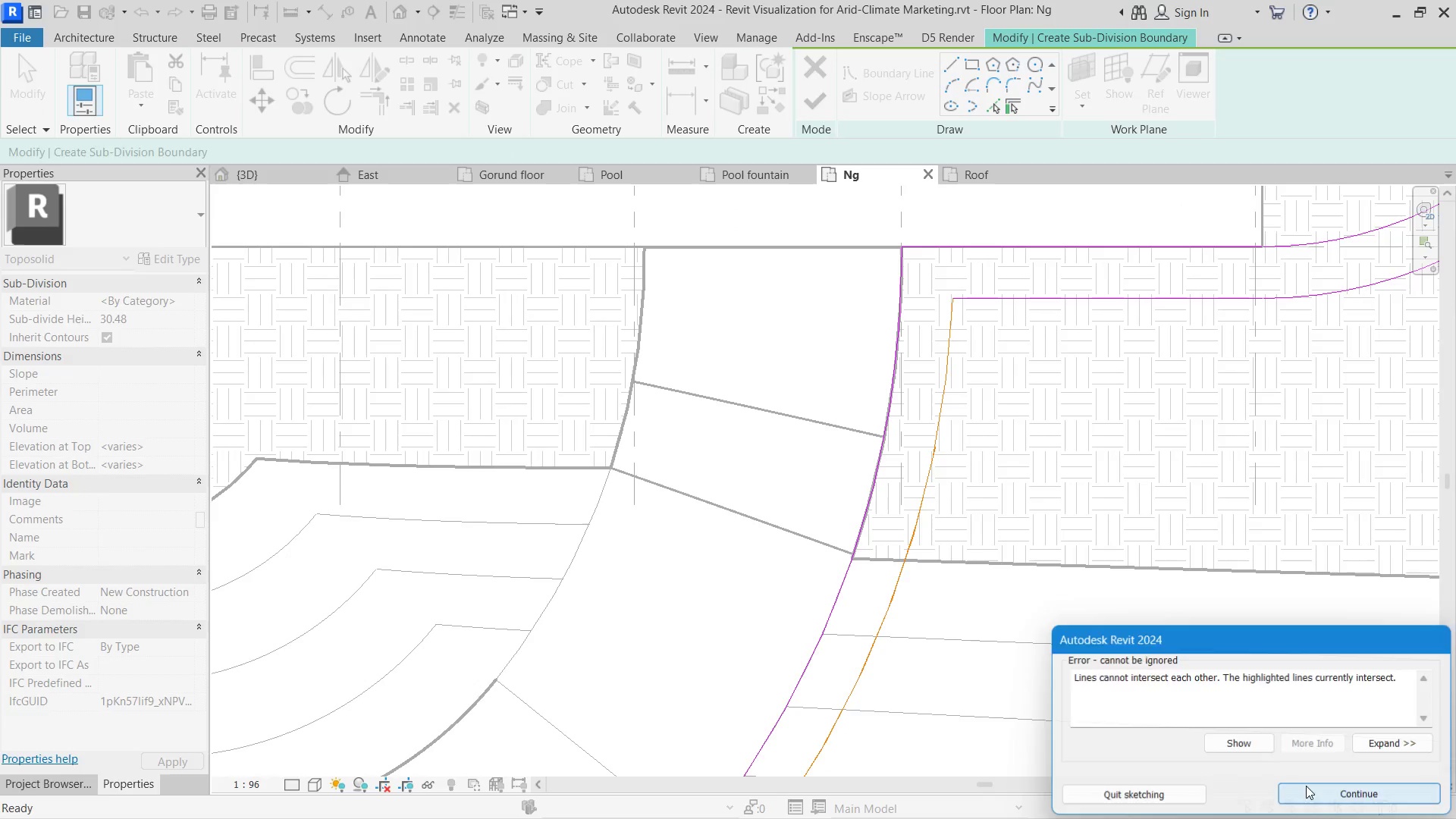 
key(Escape)
 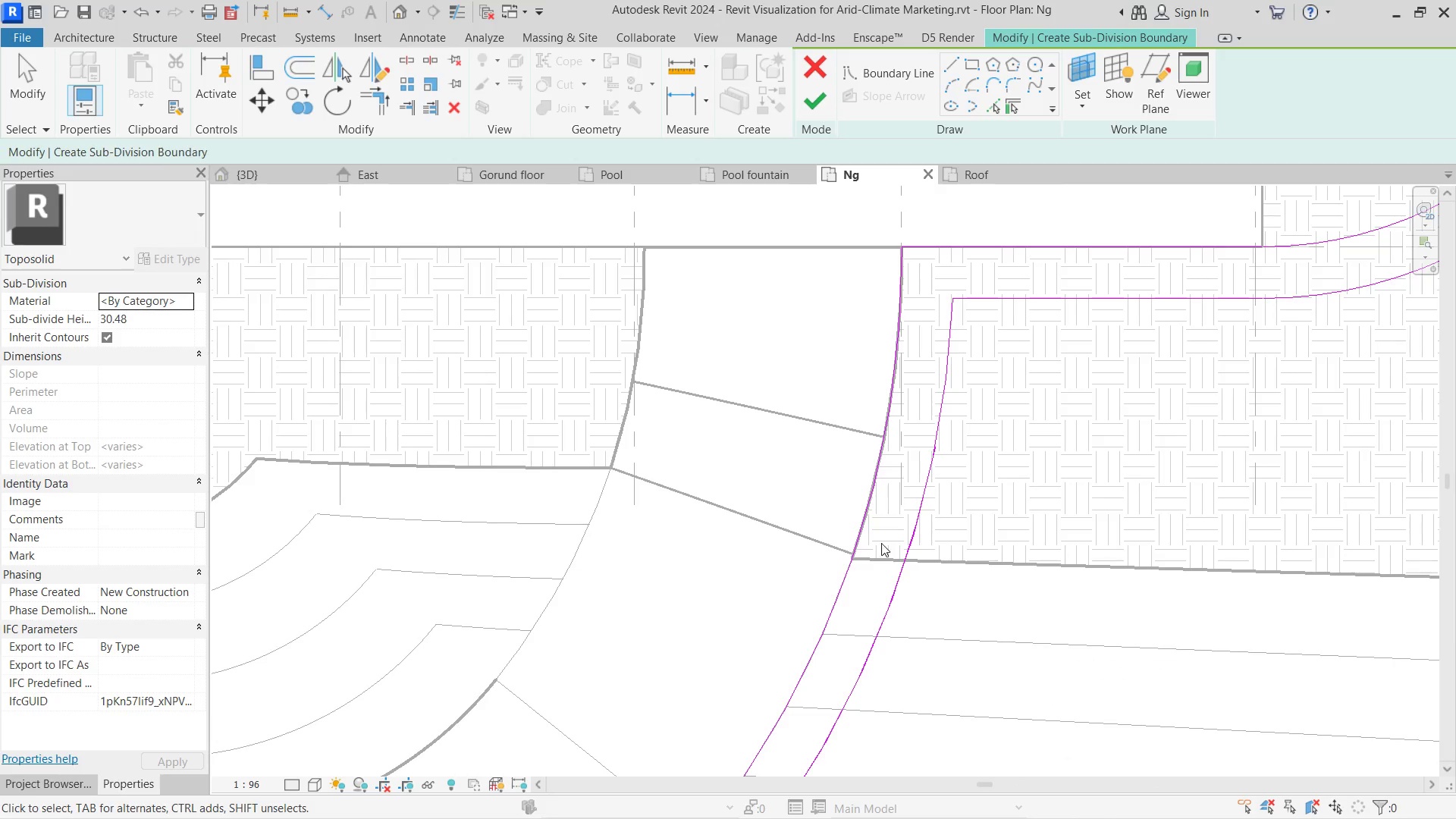 
key(Escape)
 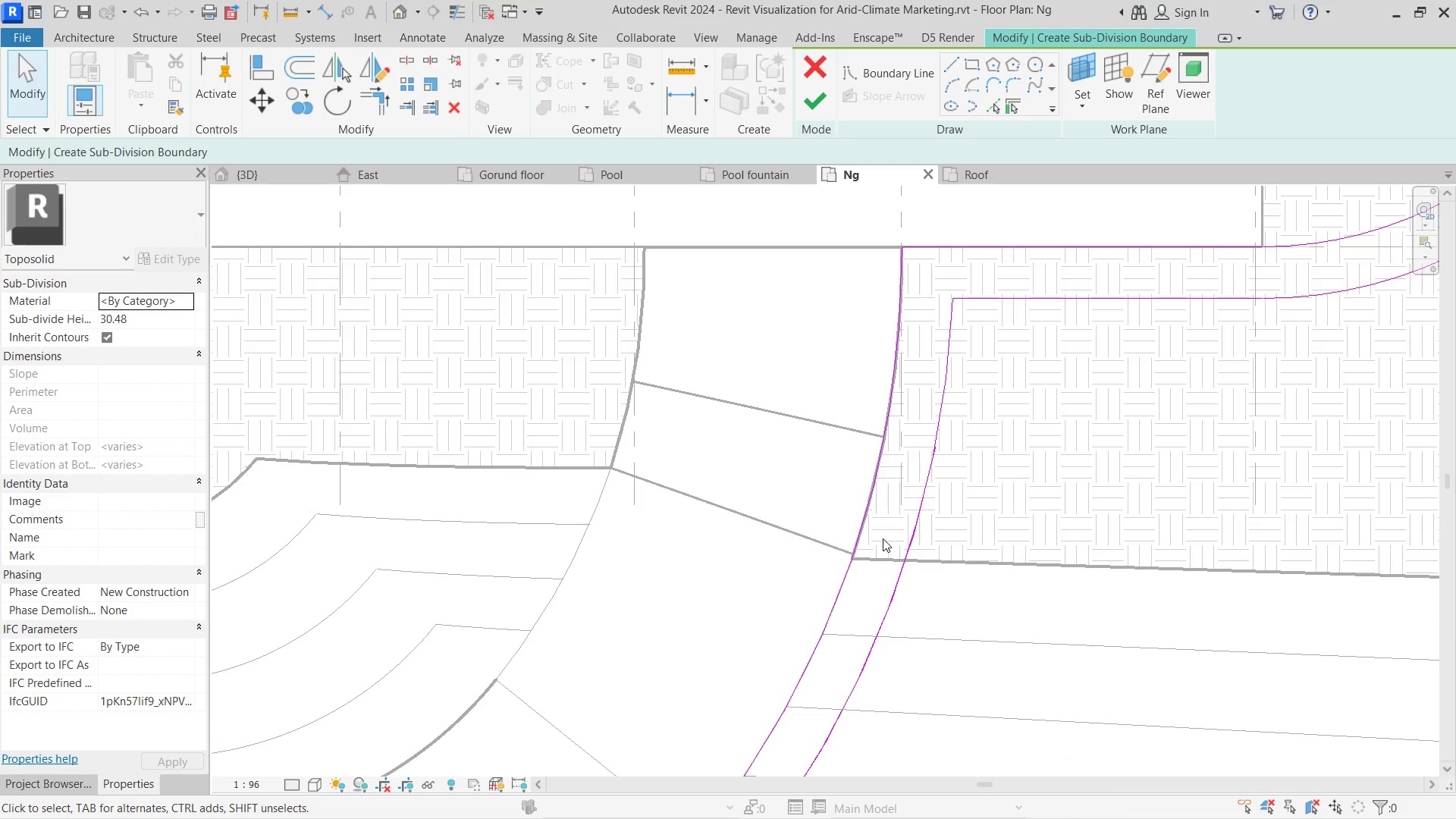 
key(Escape)
 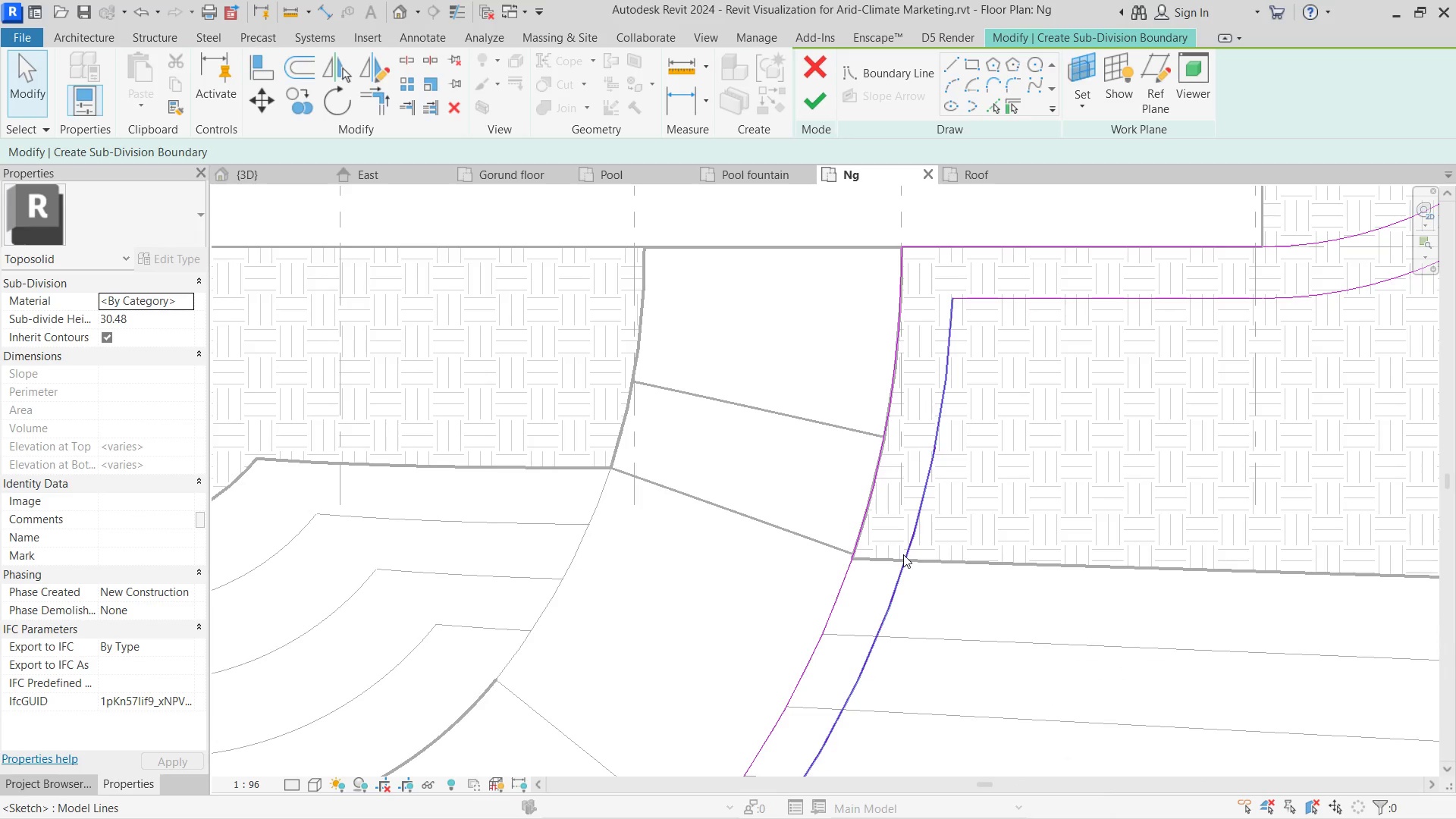 
left_click([903, 554])
 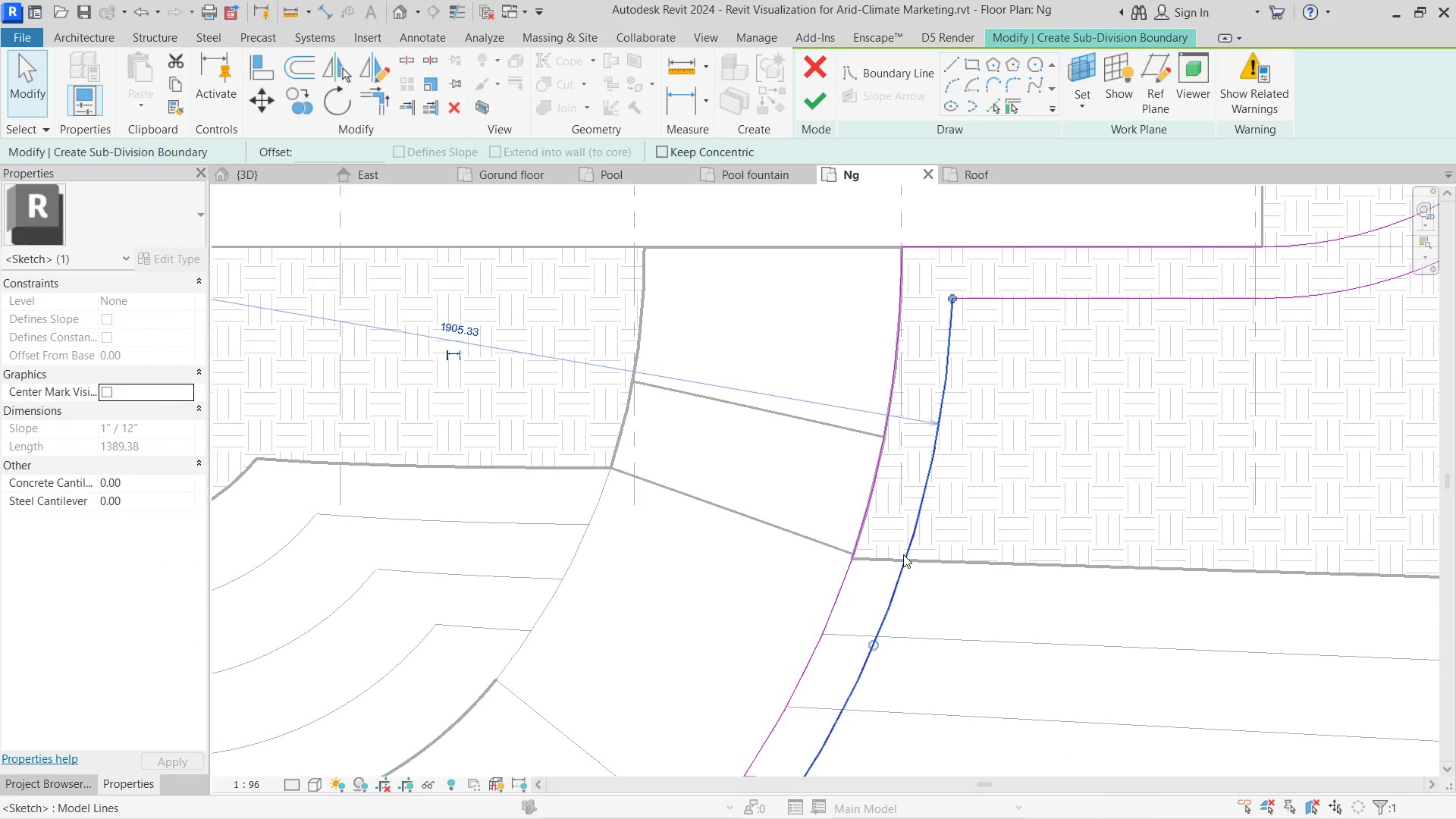 
key(Delete)
 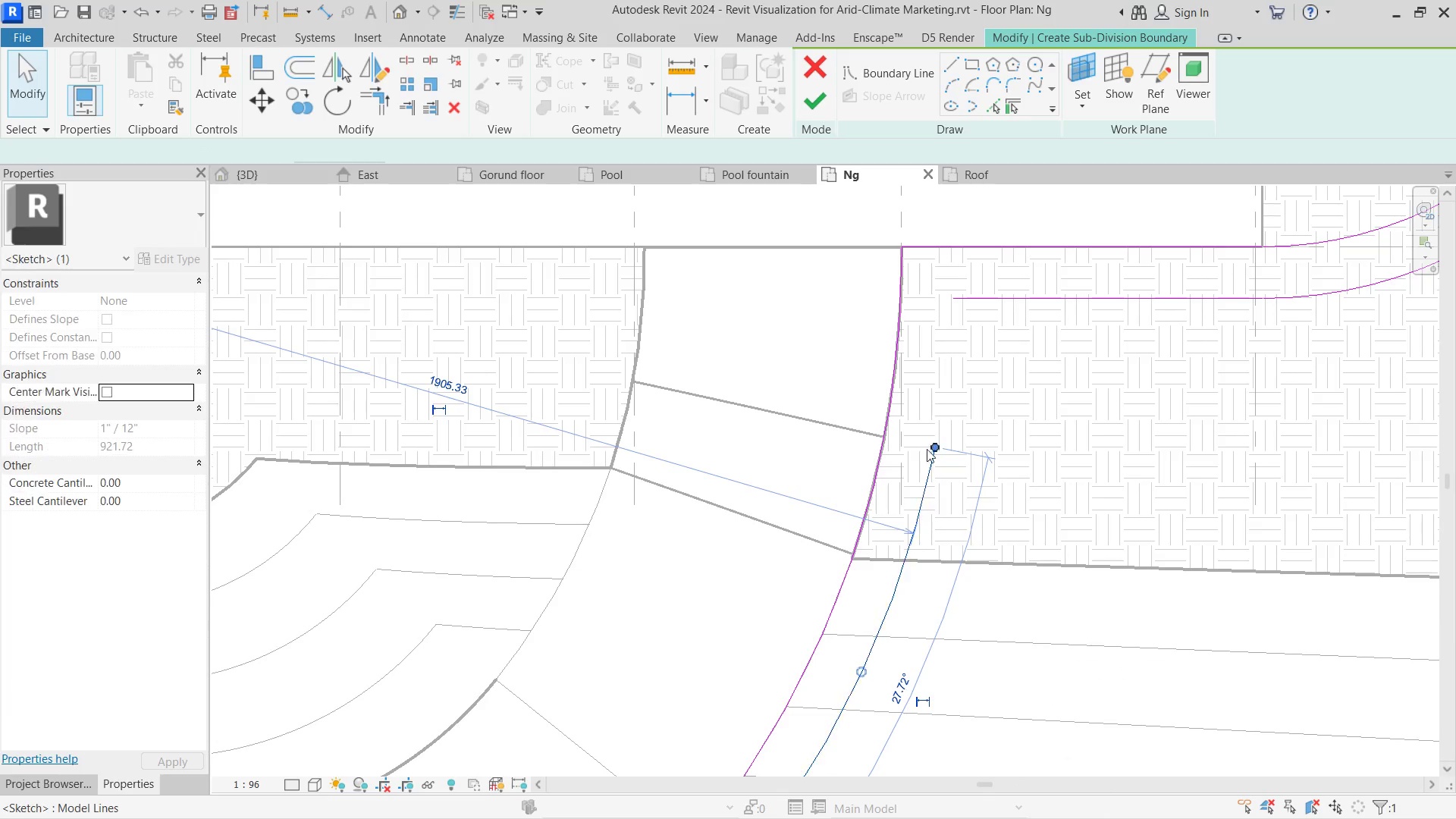 
left_click_drag(start_coordinate=[928, 439], to_coordinate=[957, 306])
 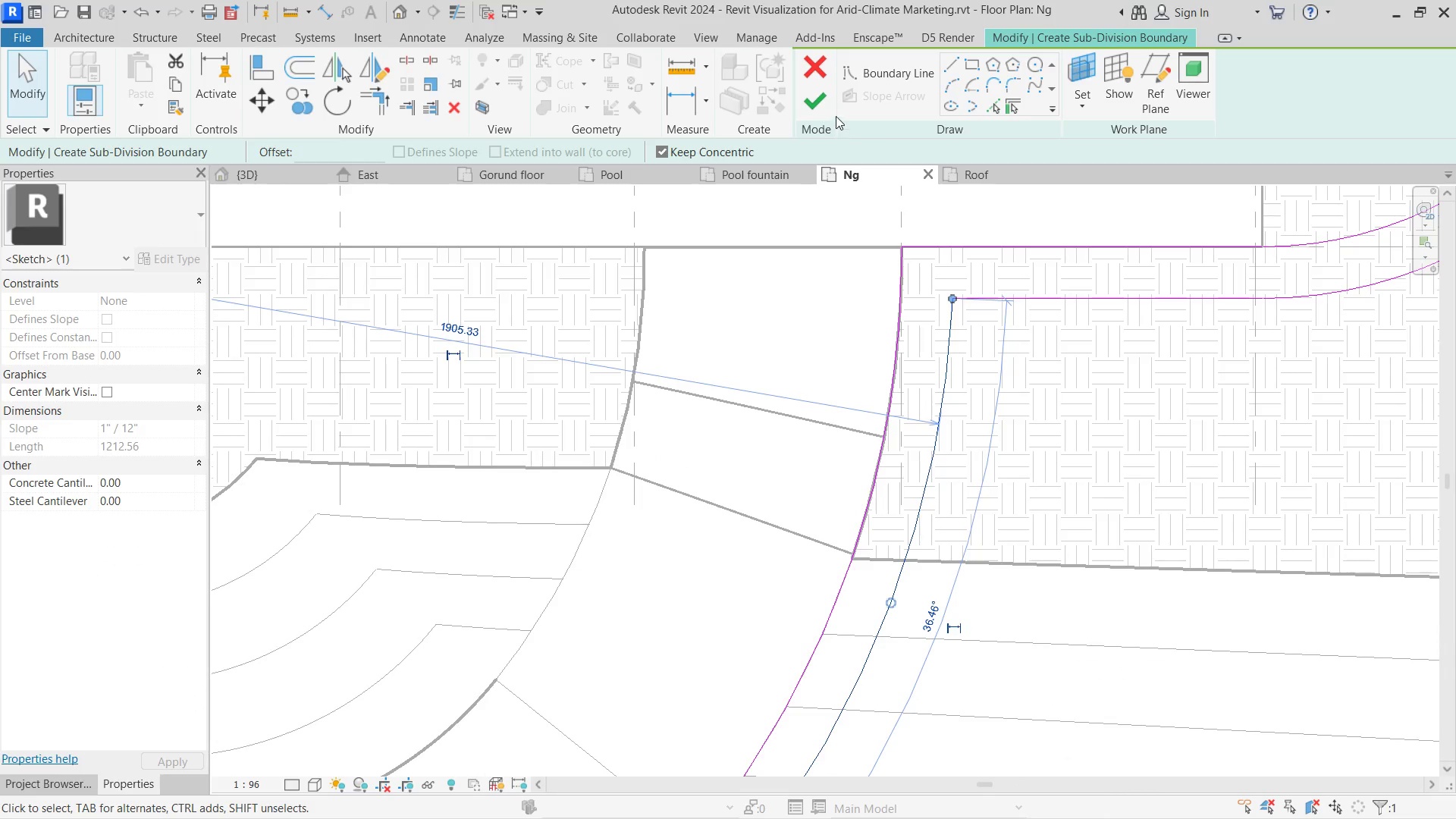 
left_click([824, 103])
 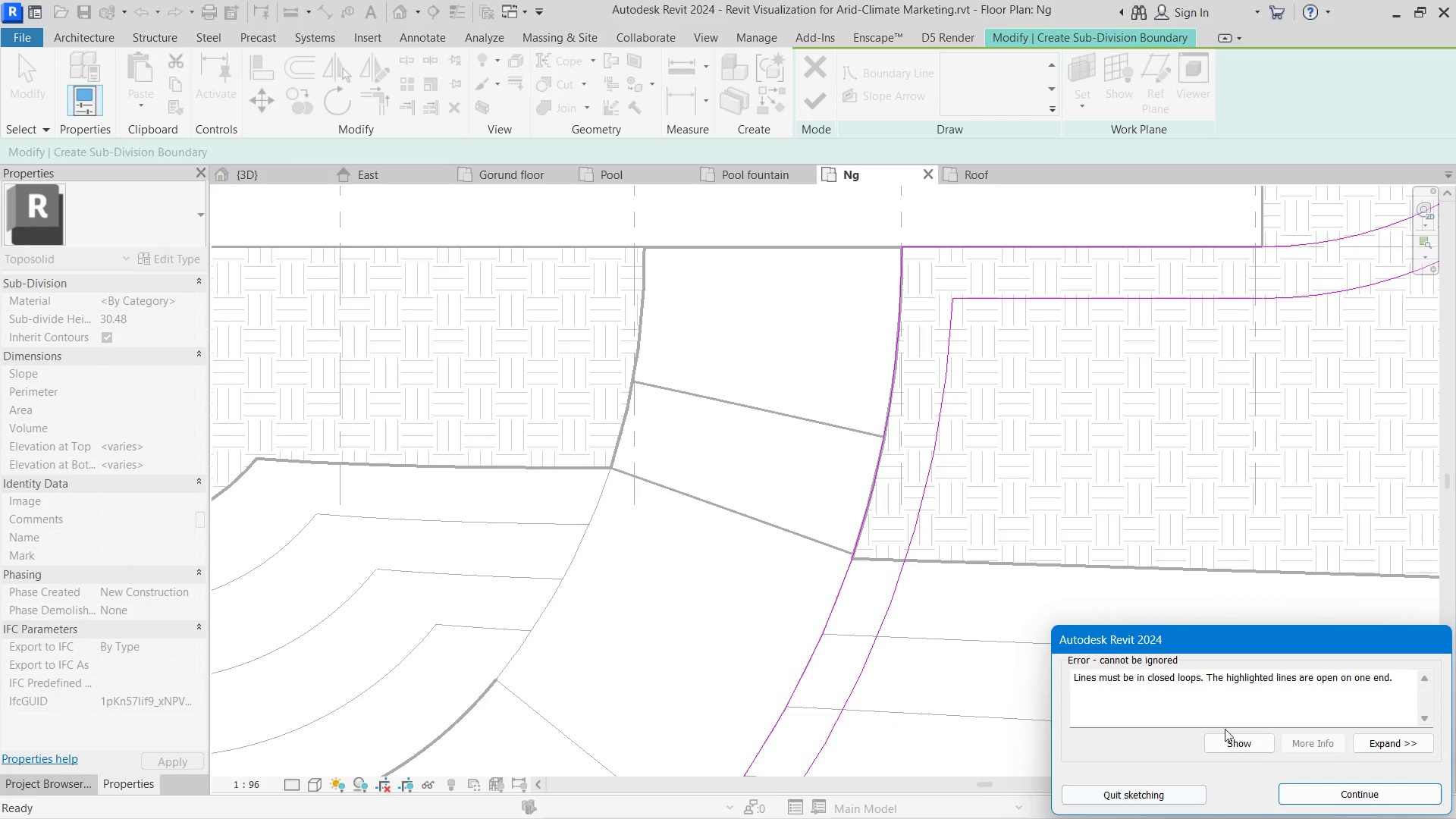 
left_click([1232, 741])
 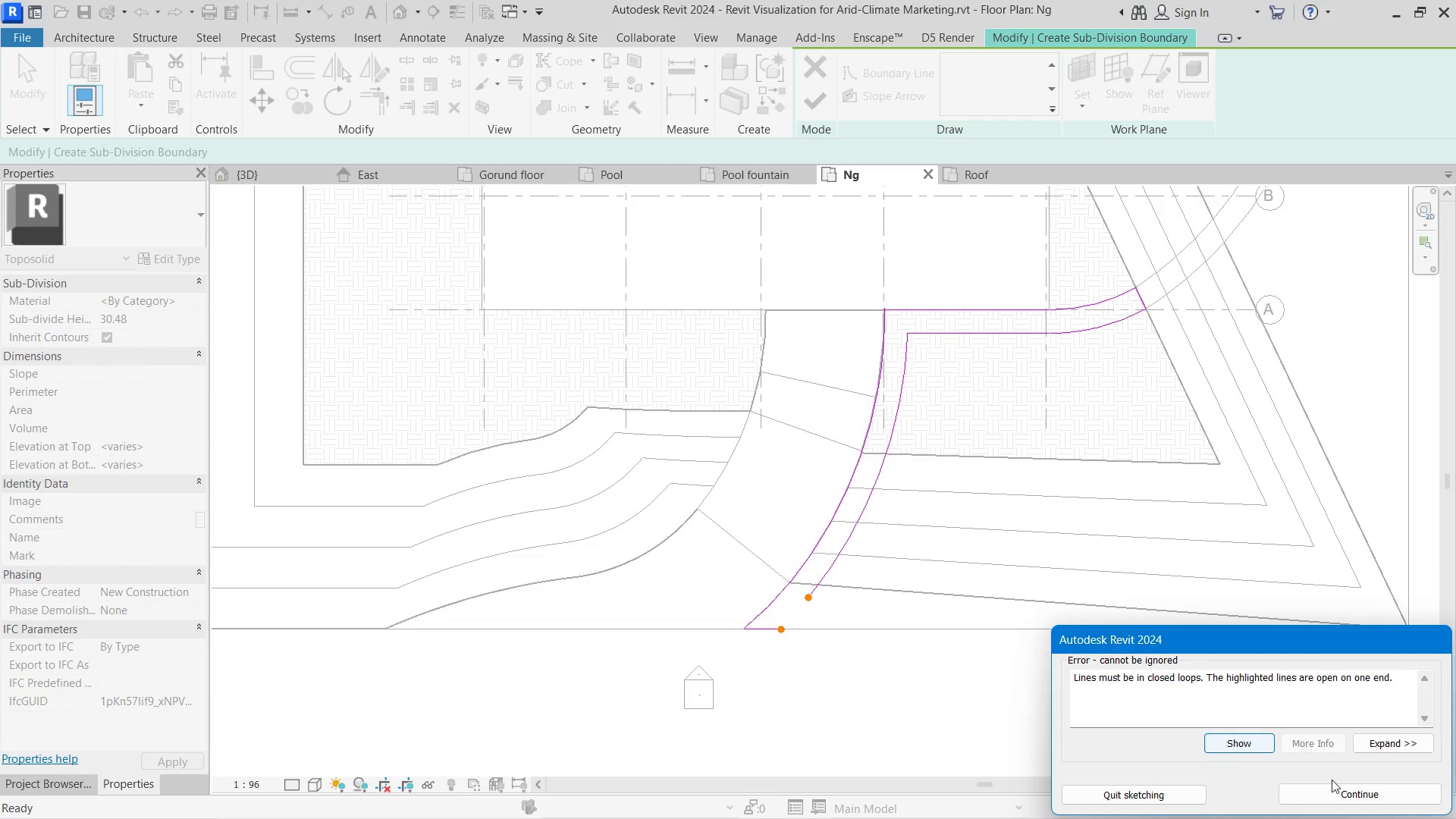 
left_click([1334, 782])
 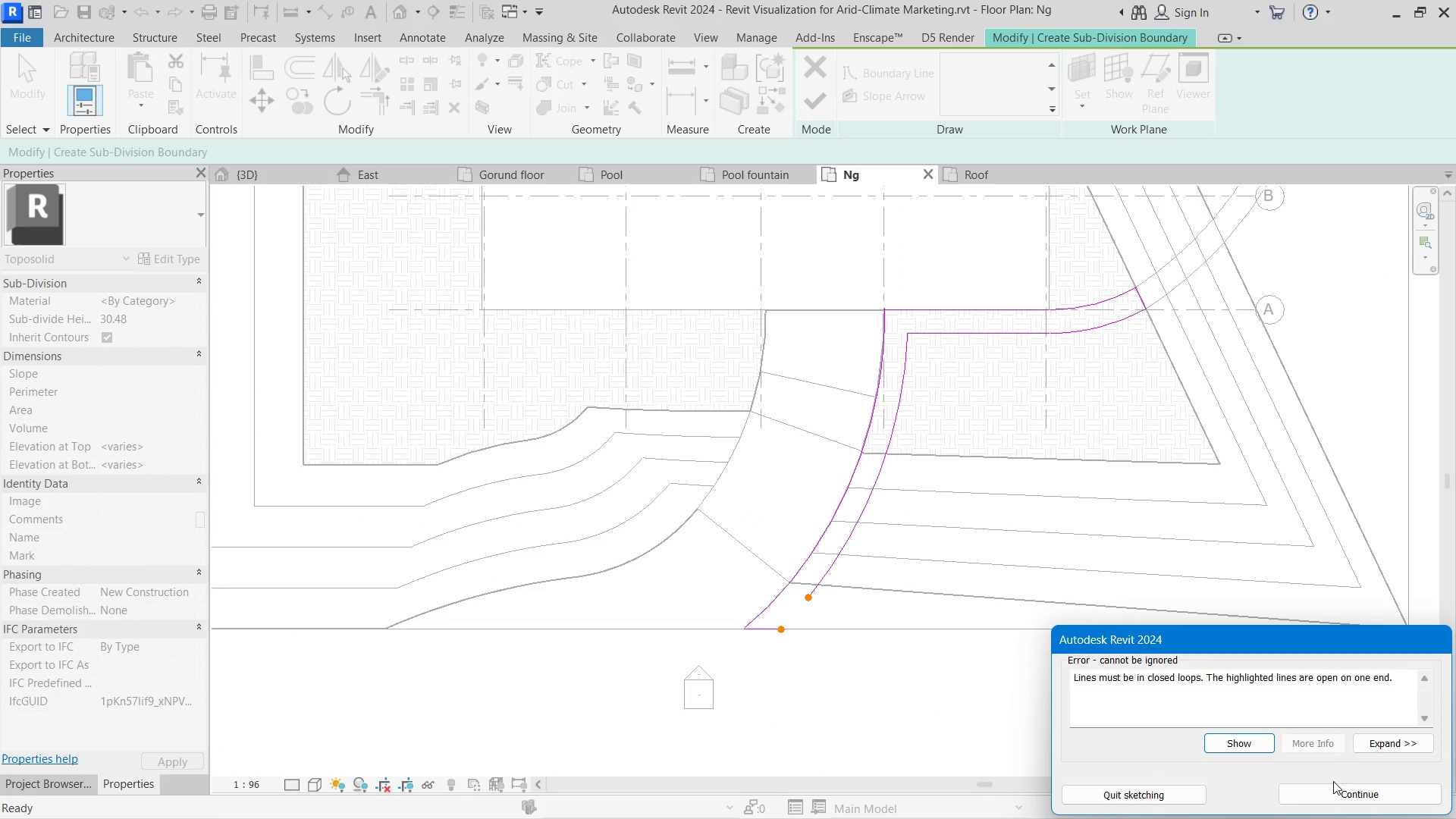 
left_click_drag(start_coordinate=[1331, 777], to_coordinate=[1343, 783])
 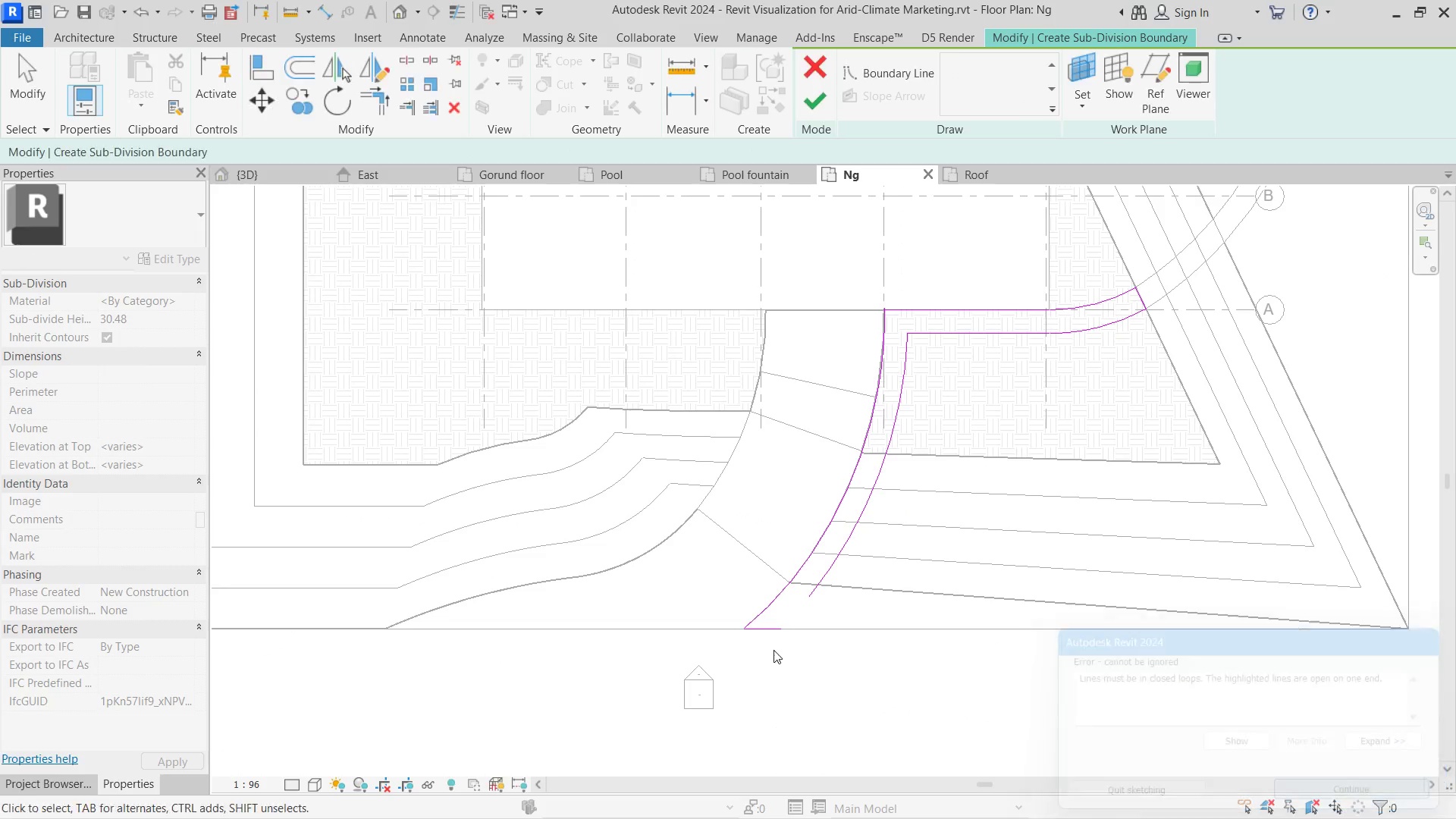 
key(Escape)
 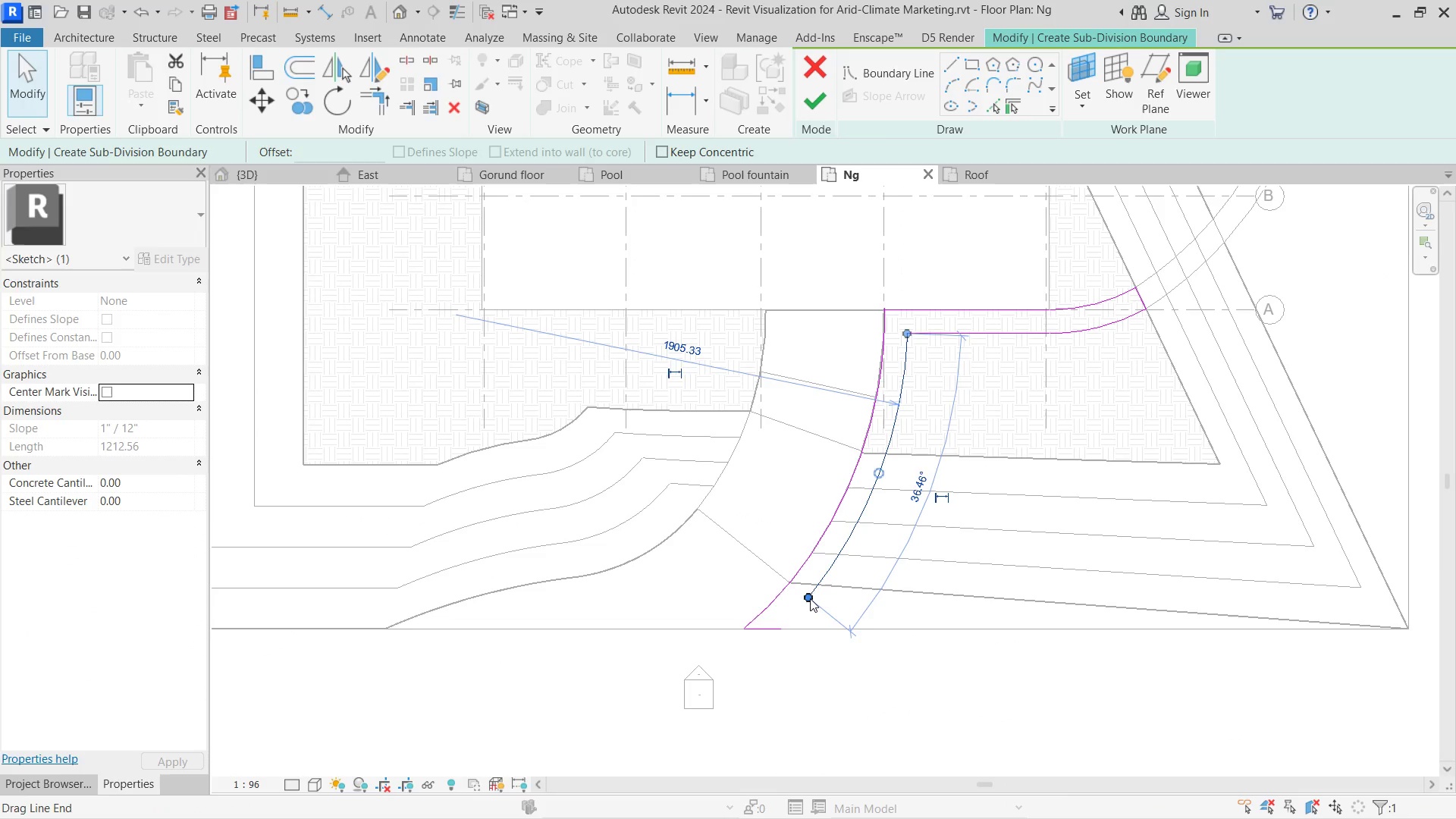 
left_click_drag(start_coordinate=[808, 598], to_coordinate=[780, 619])
 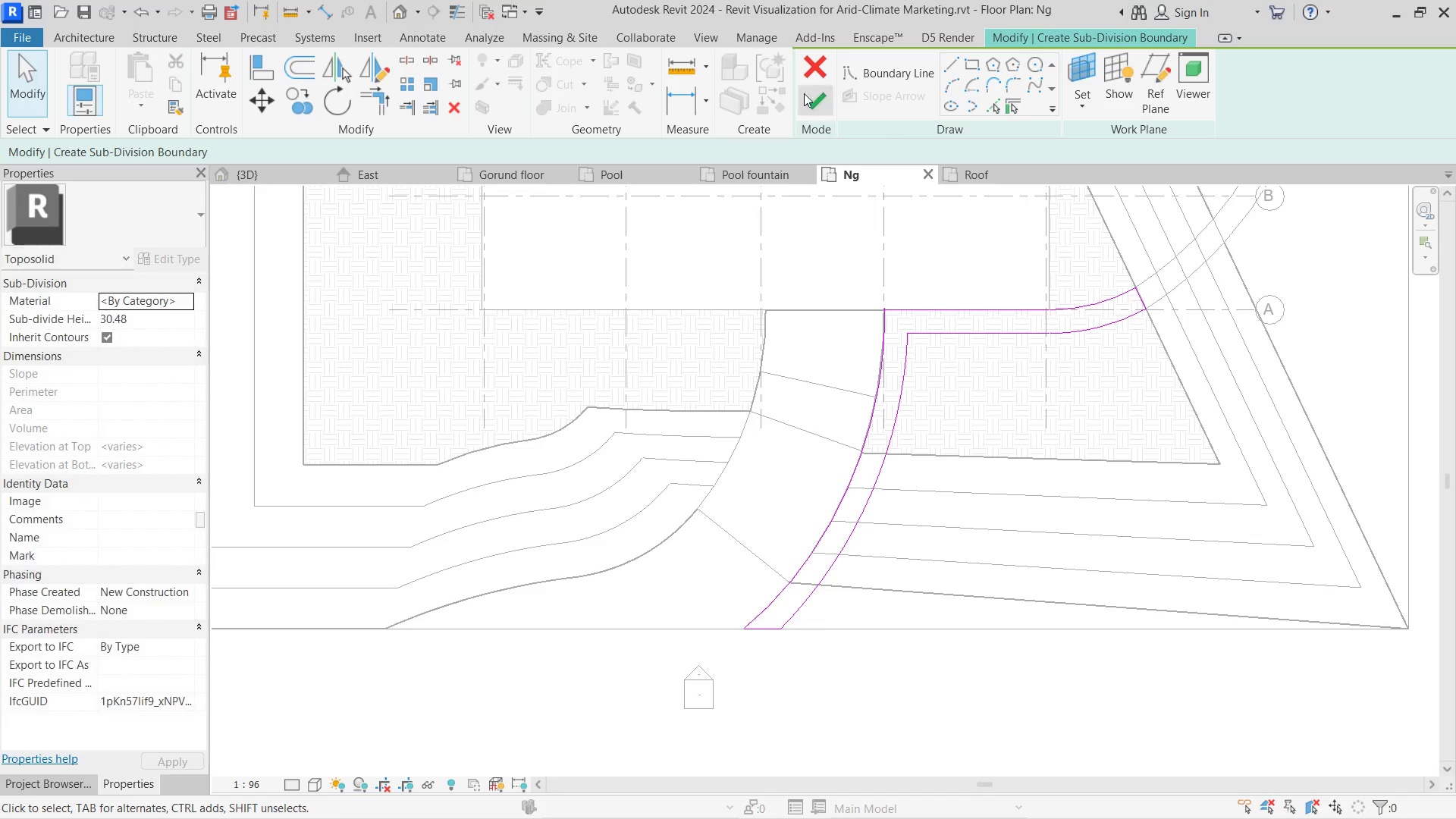 
key(Escape)
 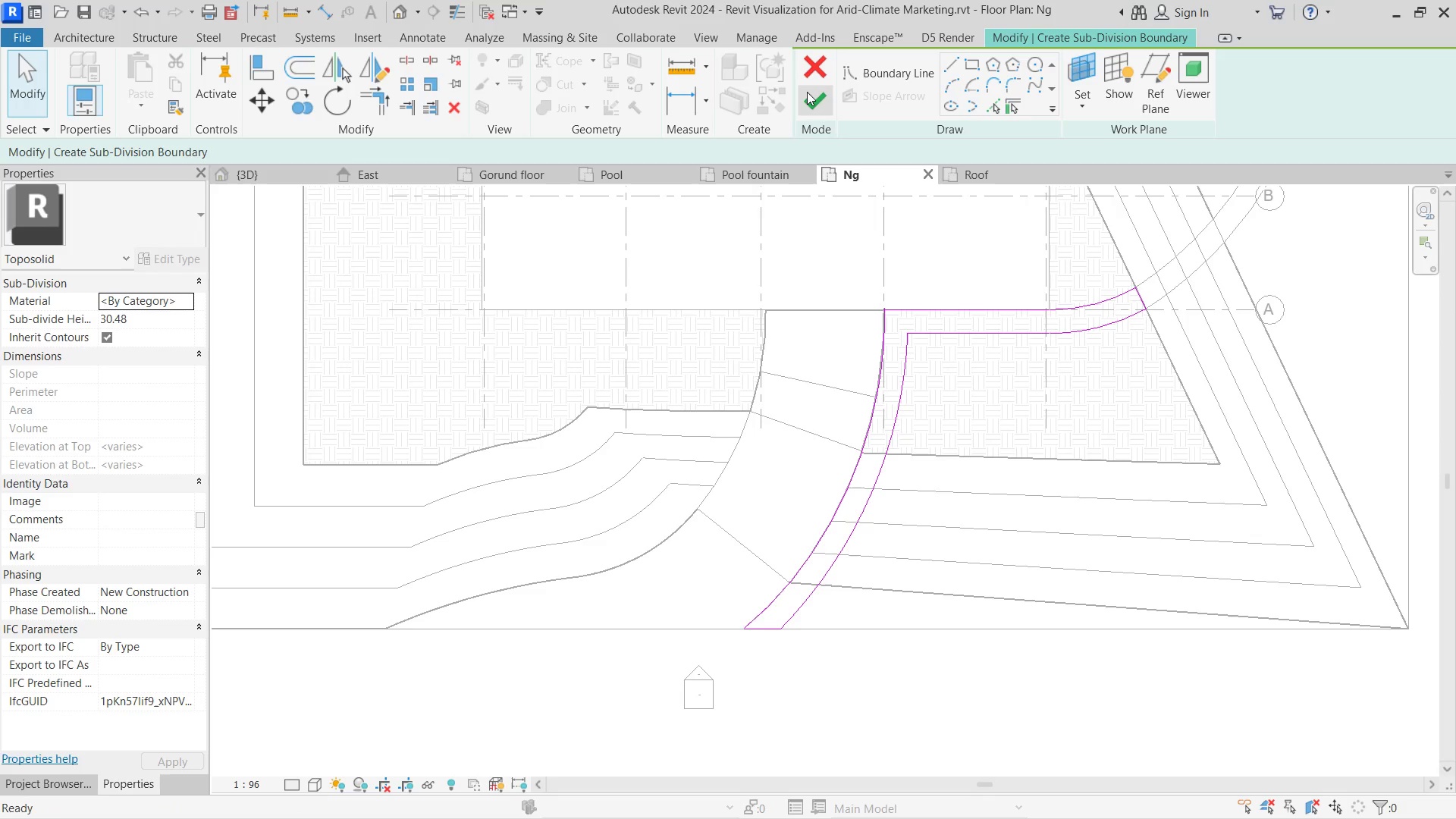 
left_click([807, 99])
 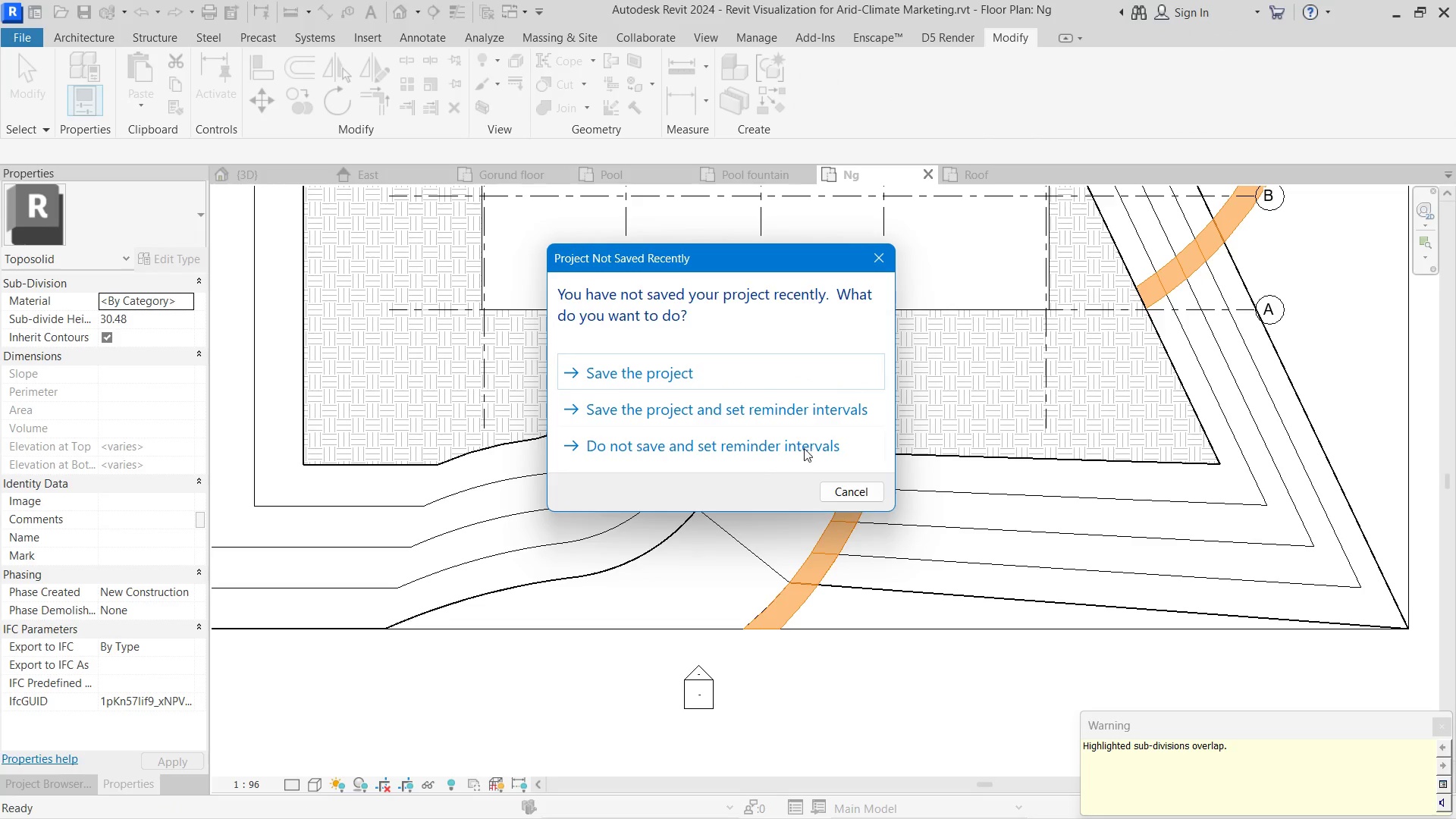 
left_click([774, 370])
 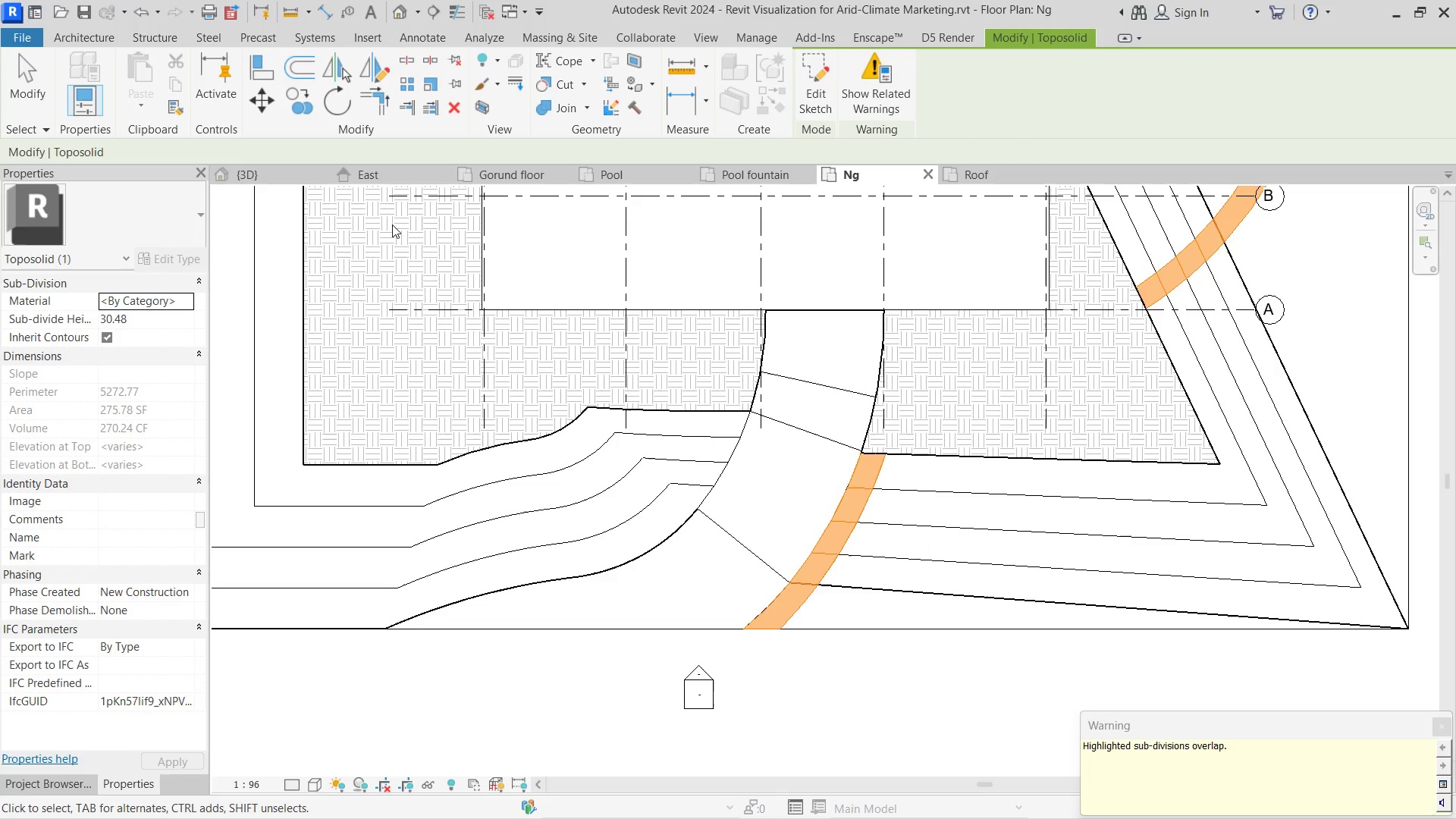 
left_click([301, 174])
 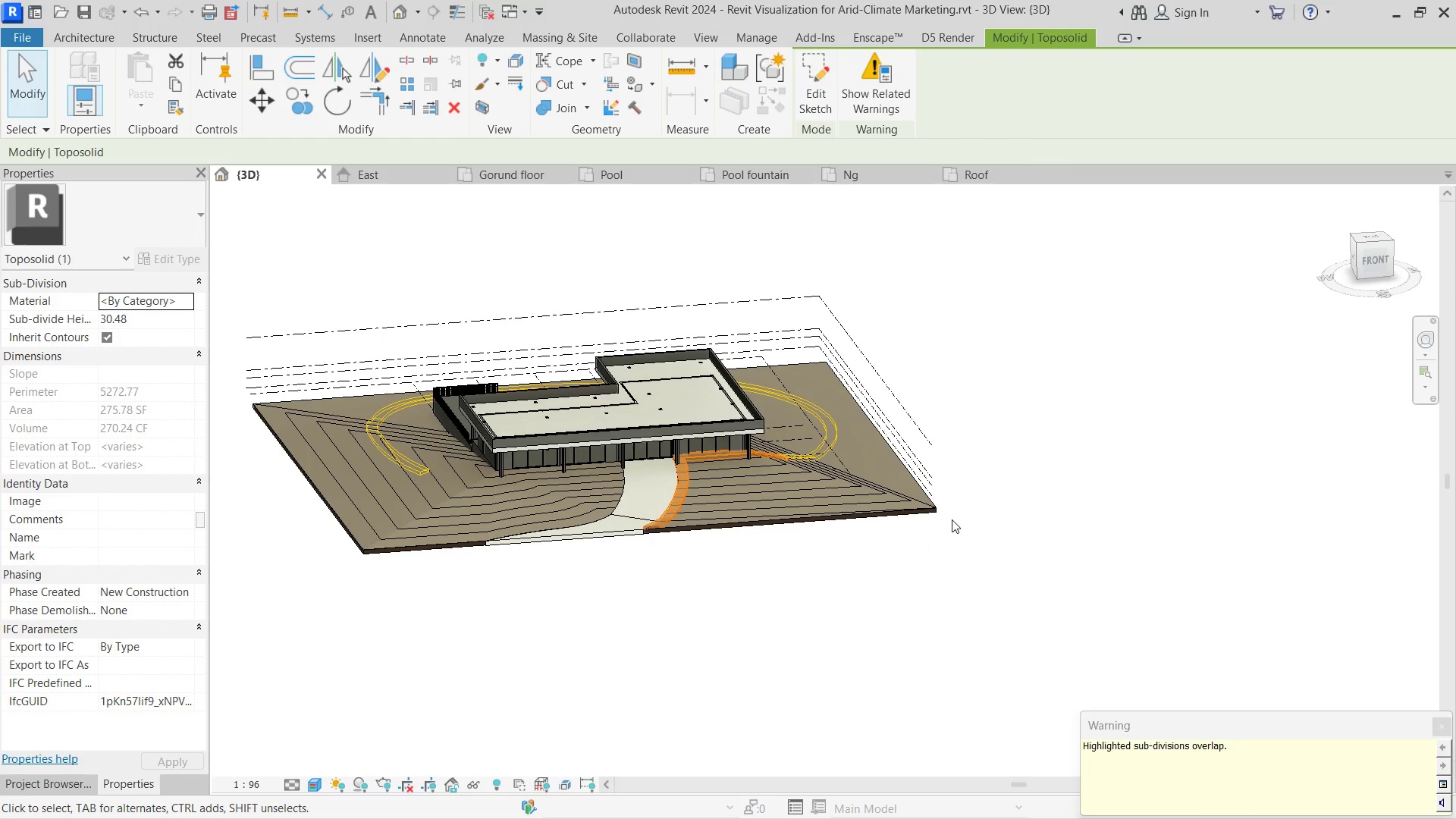 
left_click([805, 611])
 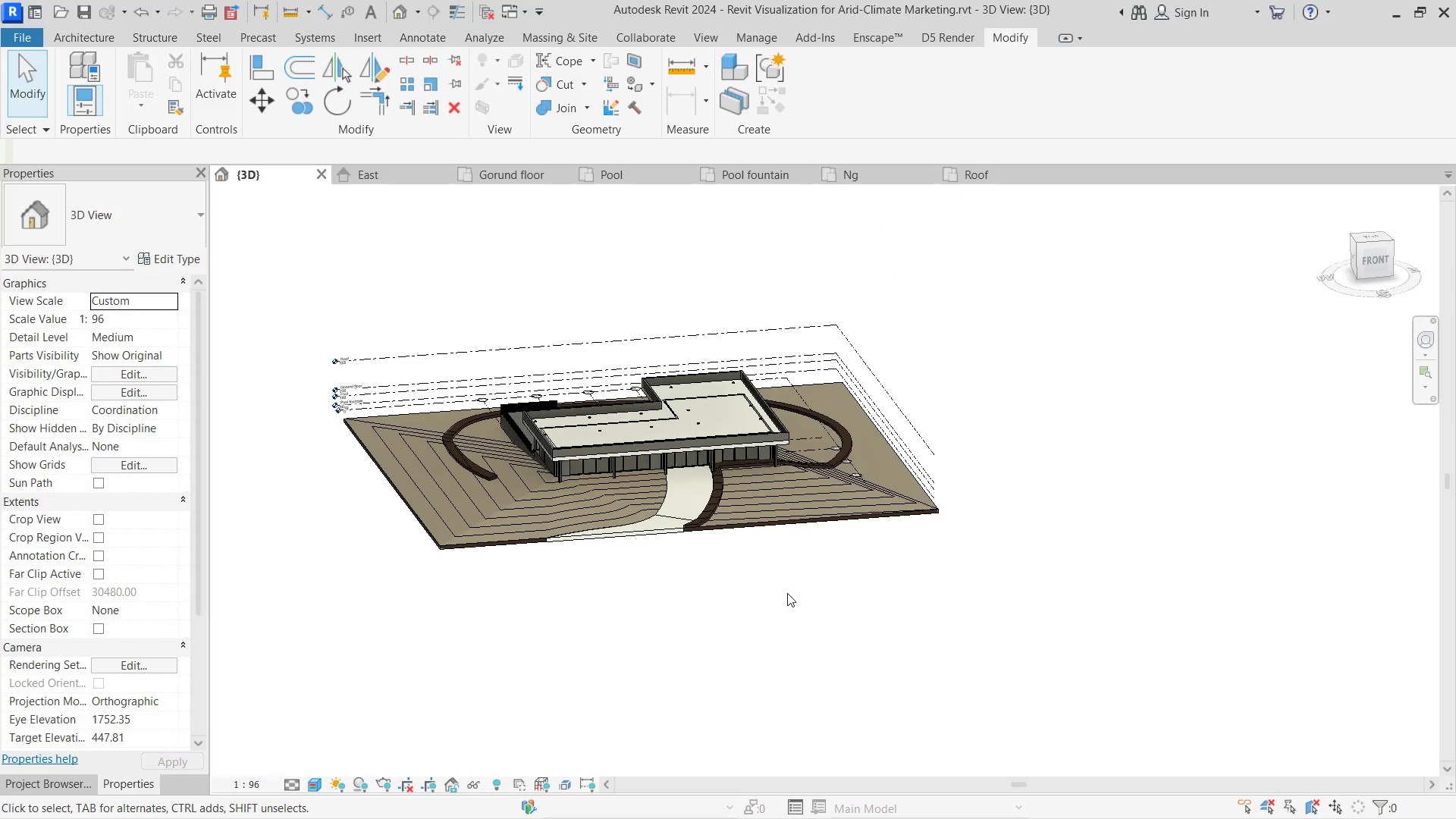 
scroll: coordinate [951, 518], scroll_direction: none, amount: 0.0
 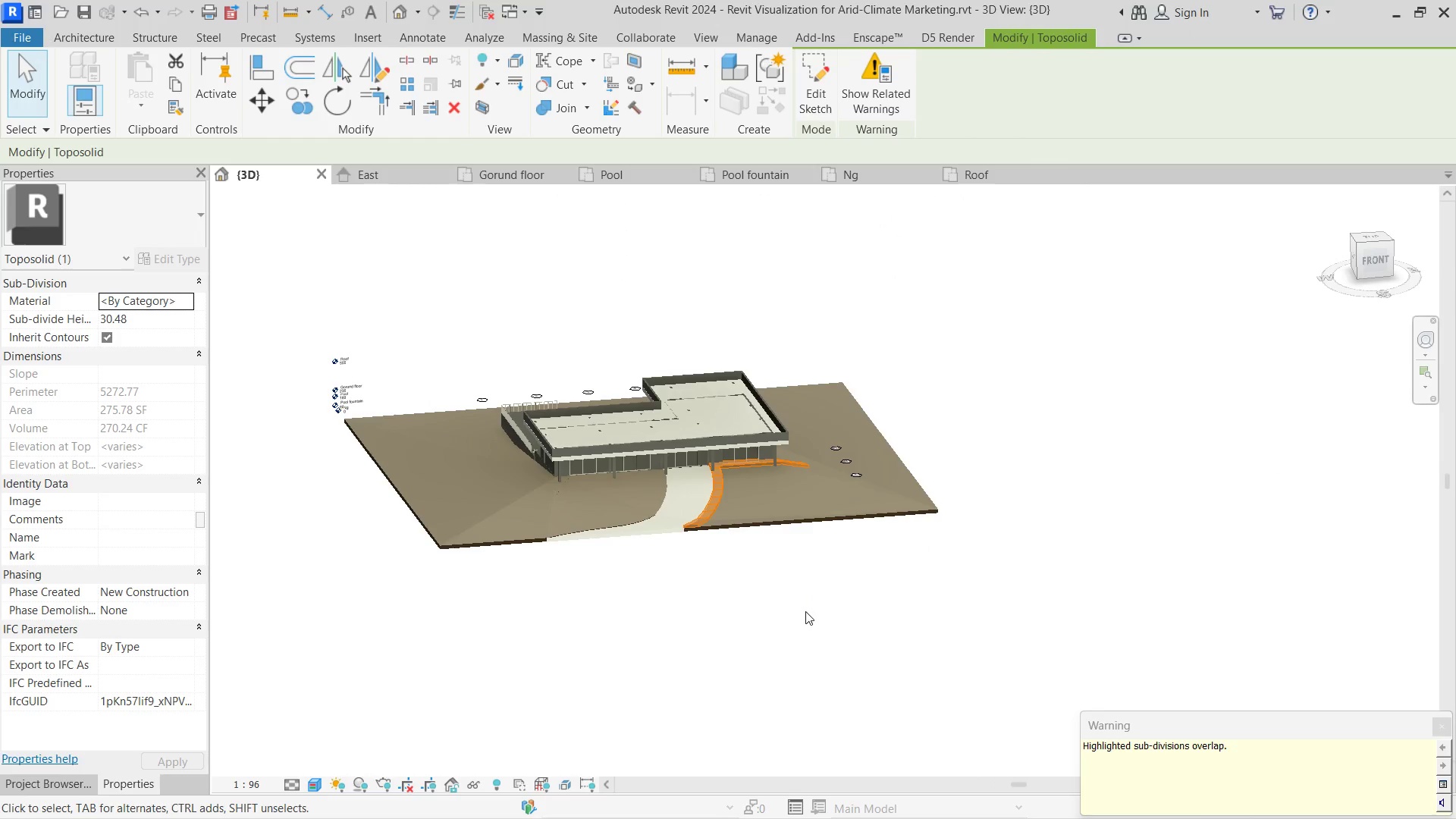 
hold_key(key=ShiftLeft, duration=1.17)
 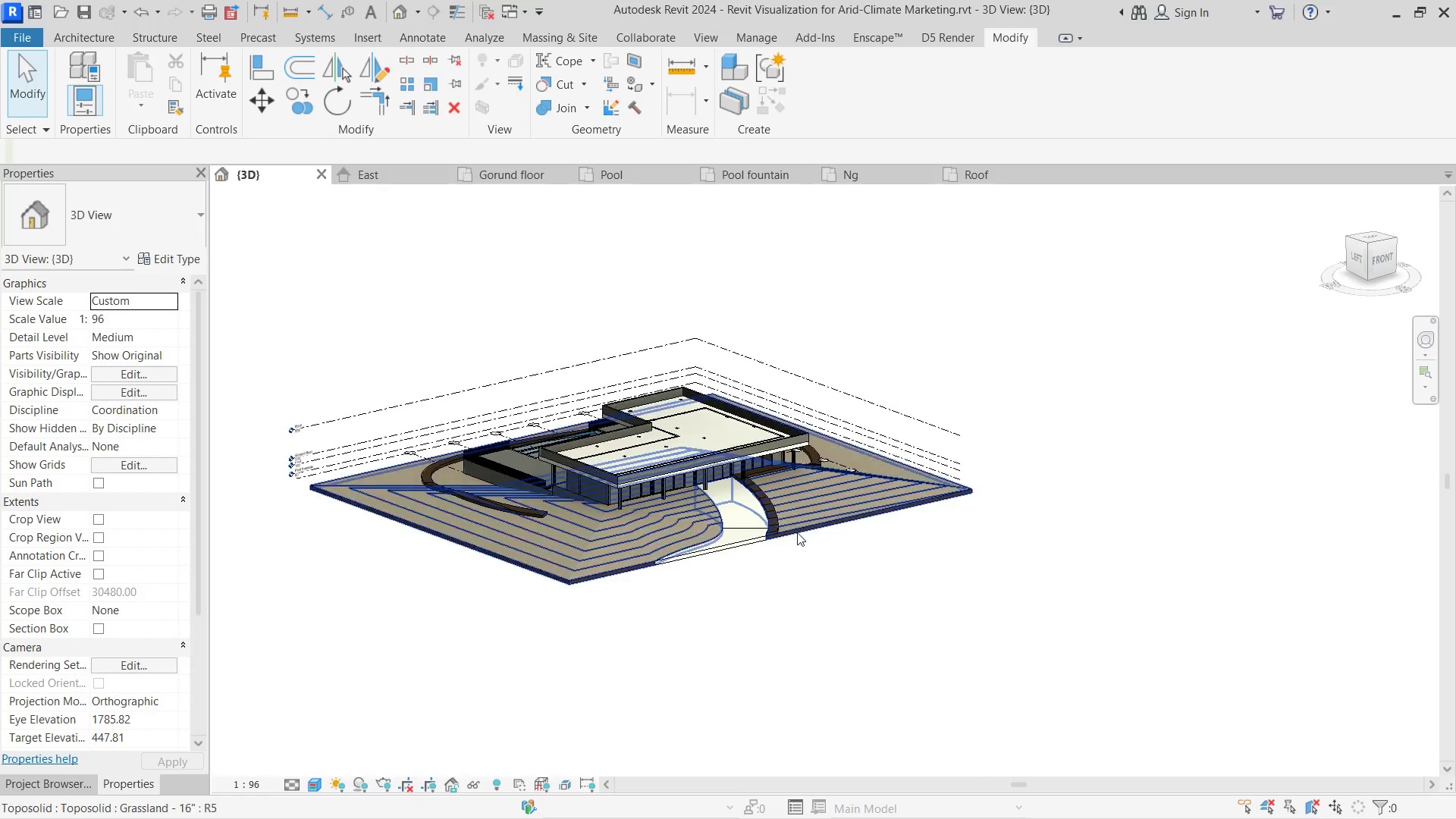 
hold_key(key=ShiftLeft, duration=2.86)
 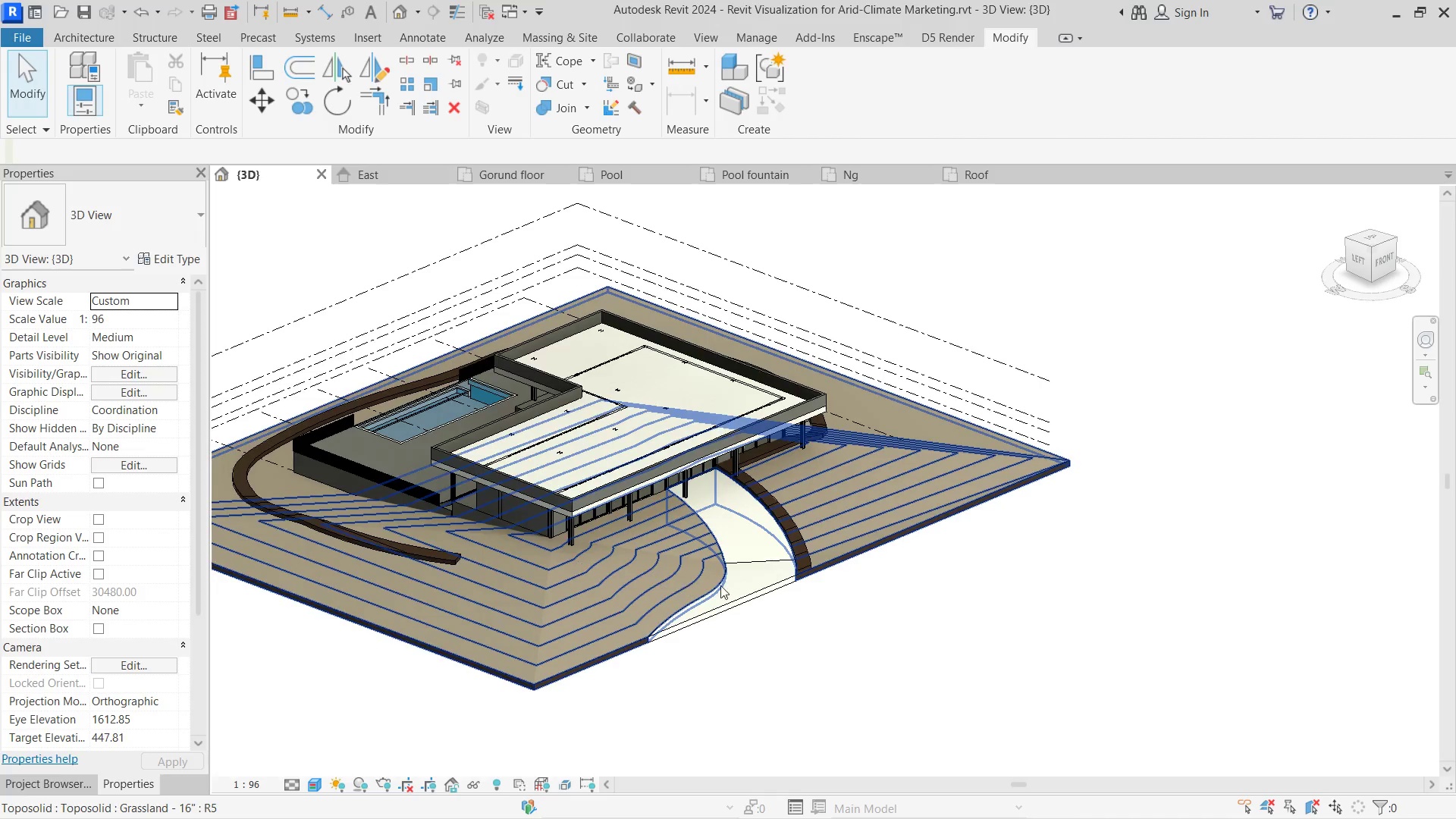 
scroll: coordinate [797, 530], scroll_direction: up, amount: 2.0
 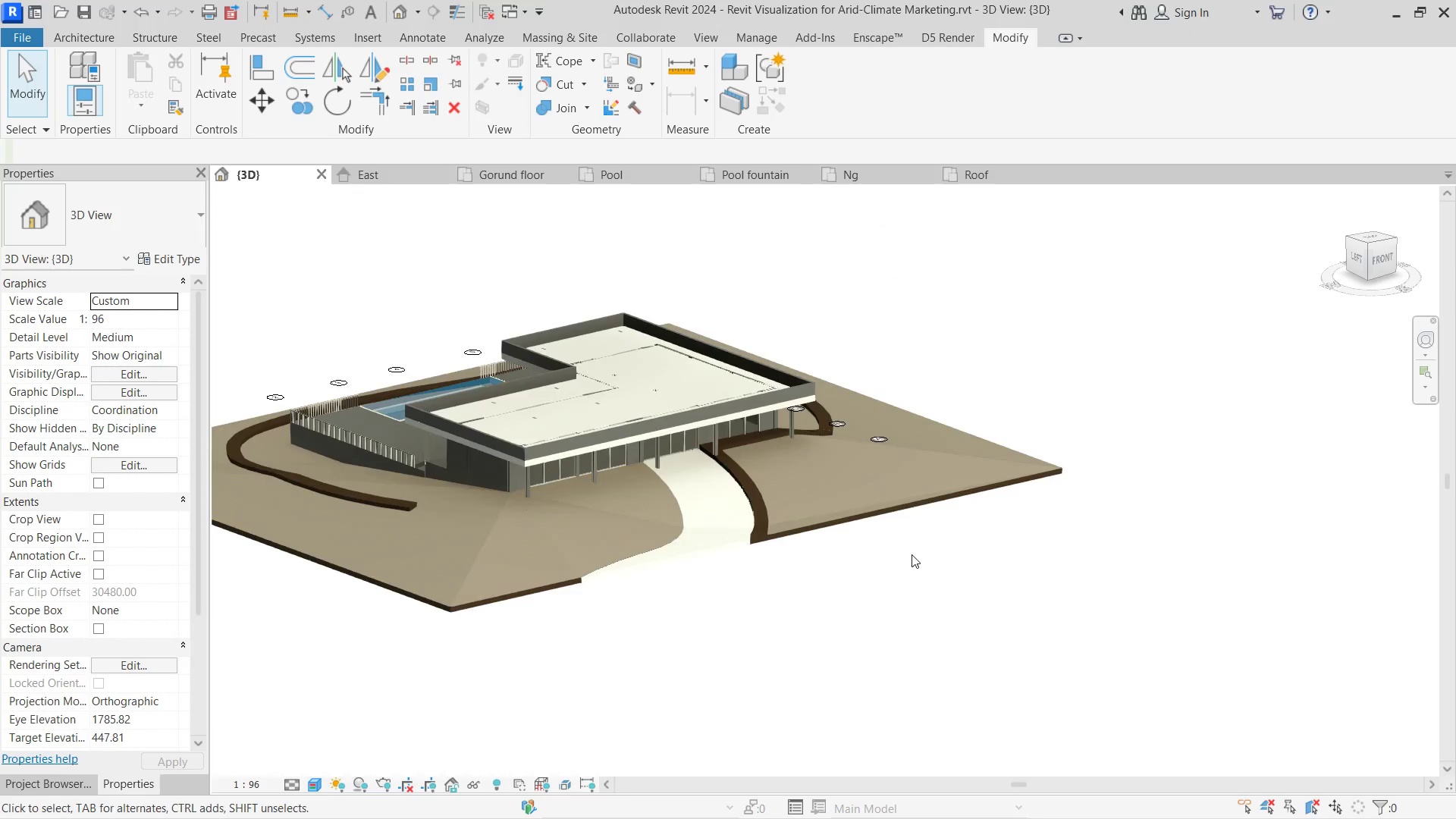 
hold_key(key=ShiftLeft, duration=0.78)
 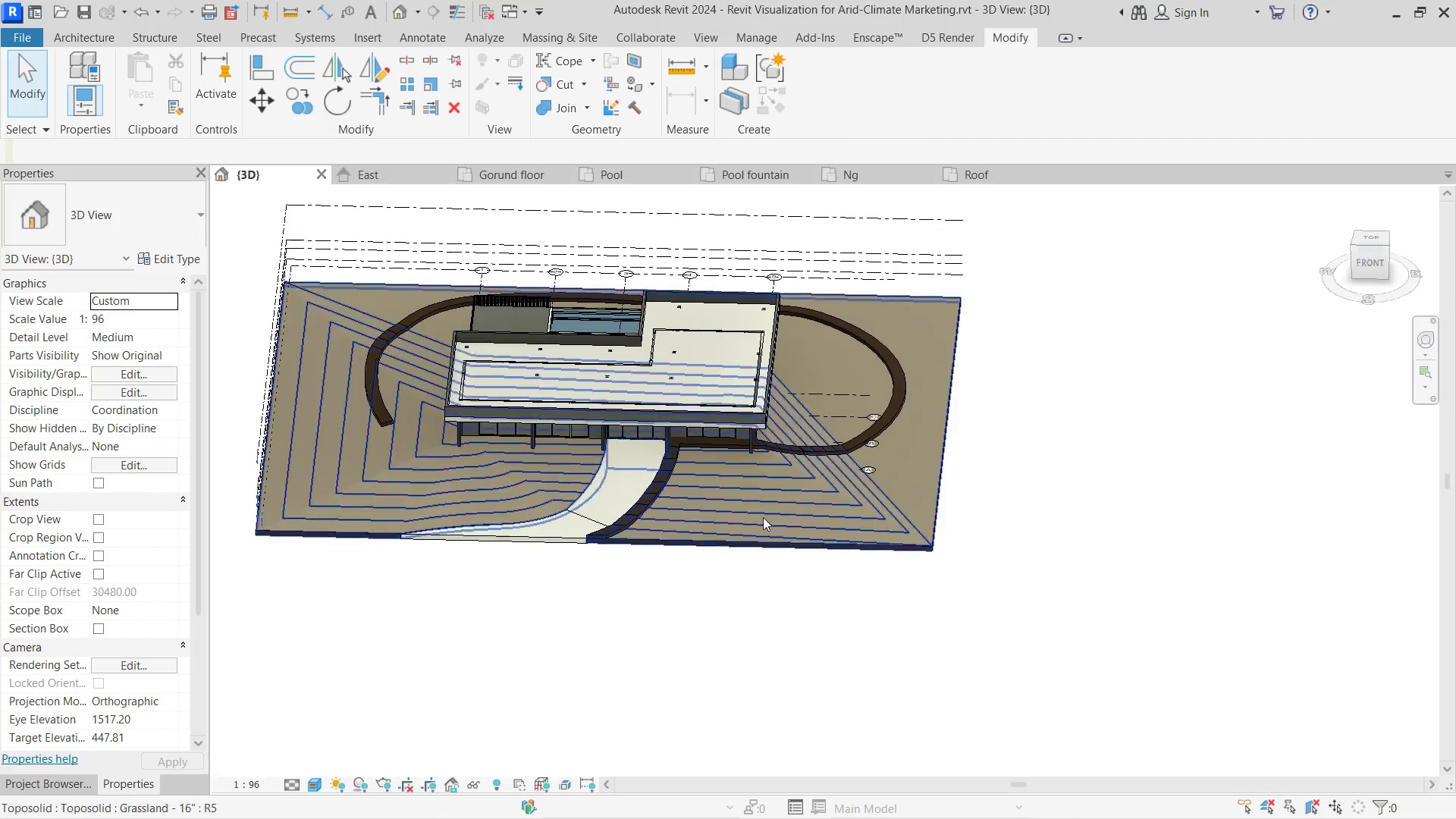 
scroll: coordinate [730, 586], scroll_direction: none, amount: 0.0
 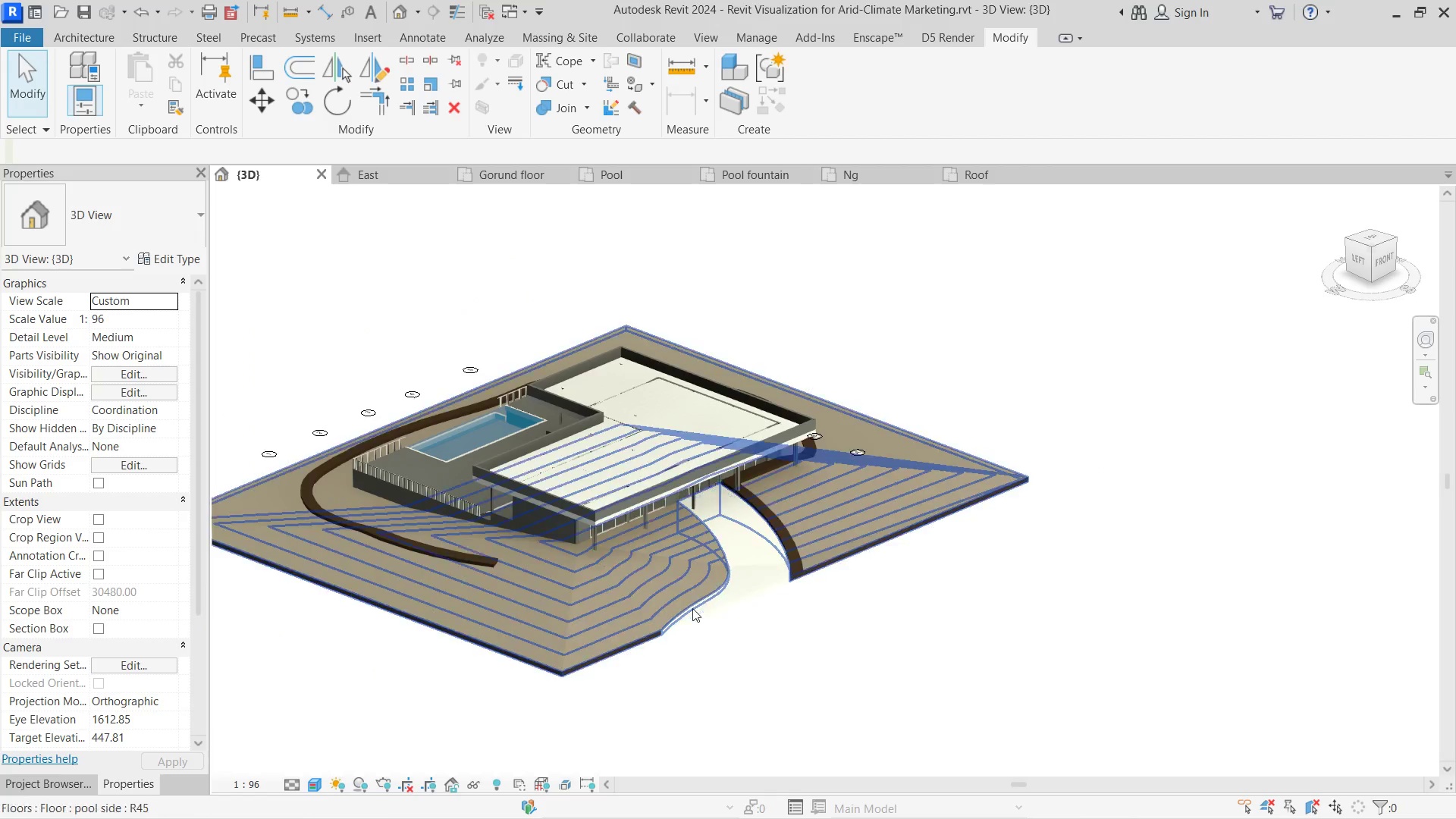 
hold_key(key=ShiftLeft, duration=2.89)
 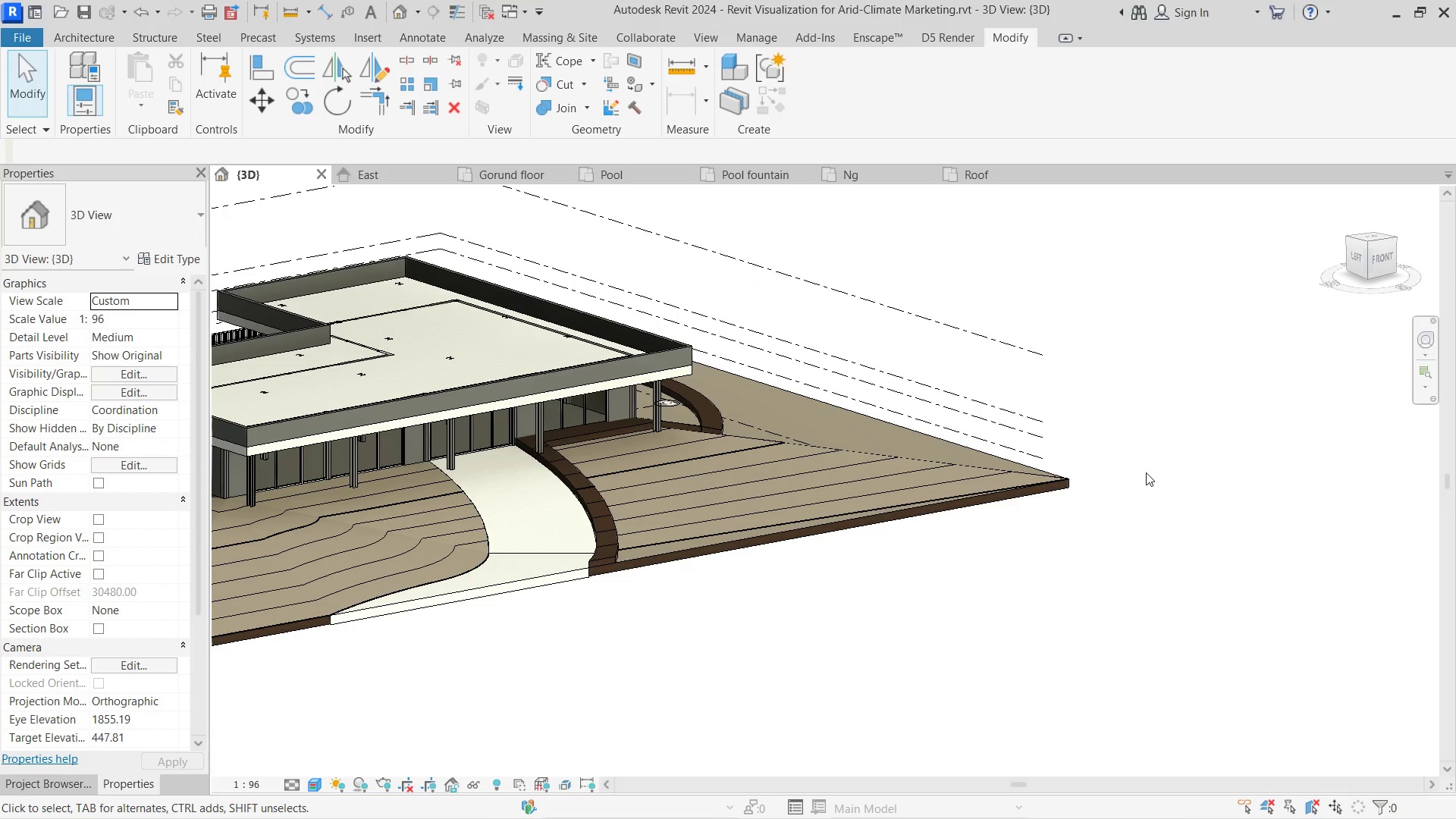 
scroll: coordinate [958, 486], scroll_direction: up, amount: 3.0
 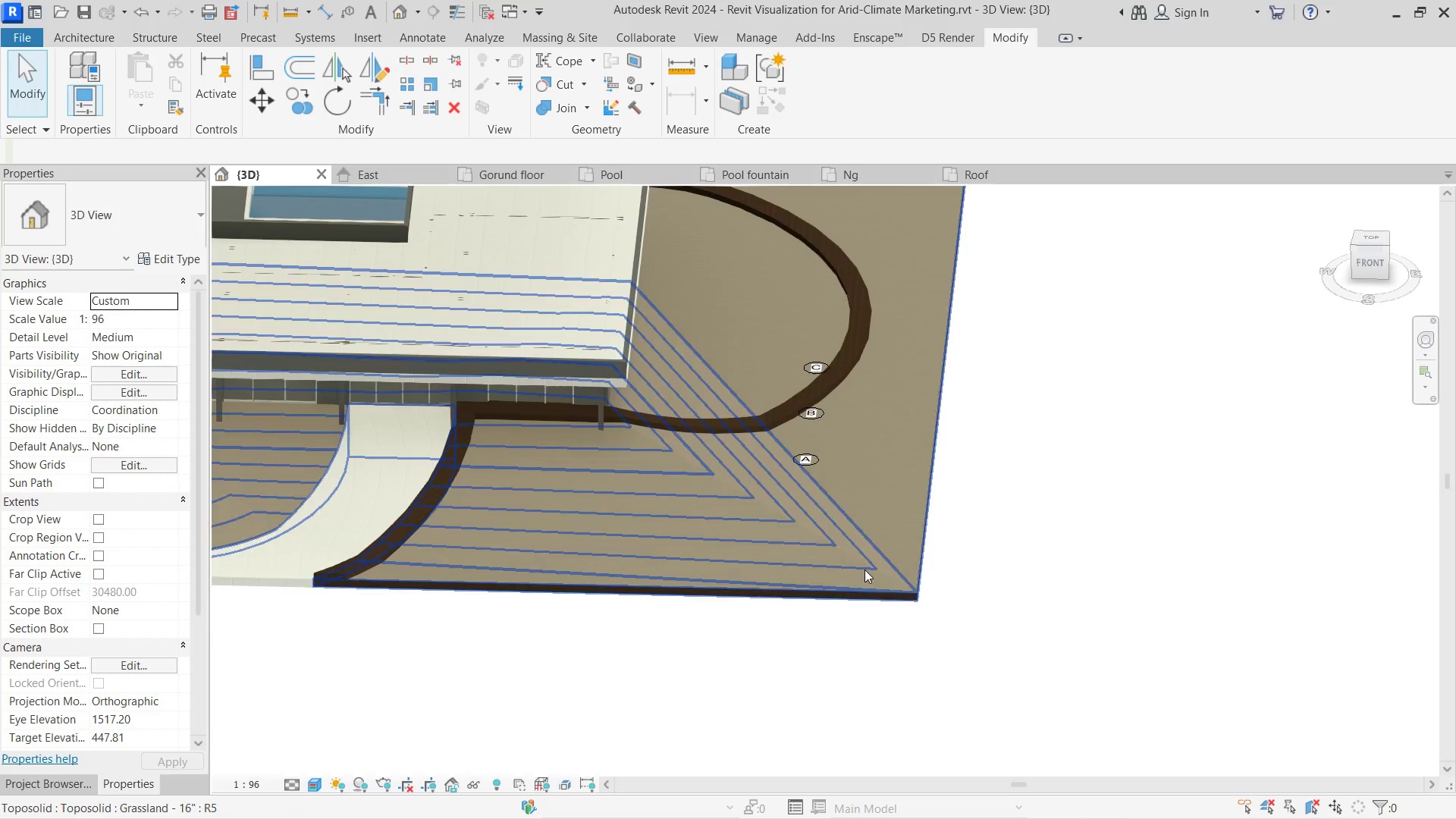 
hold_key(key=ShiftLeft, duration=0.78)
double_click([563, 544])
 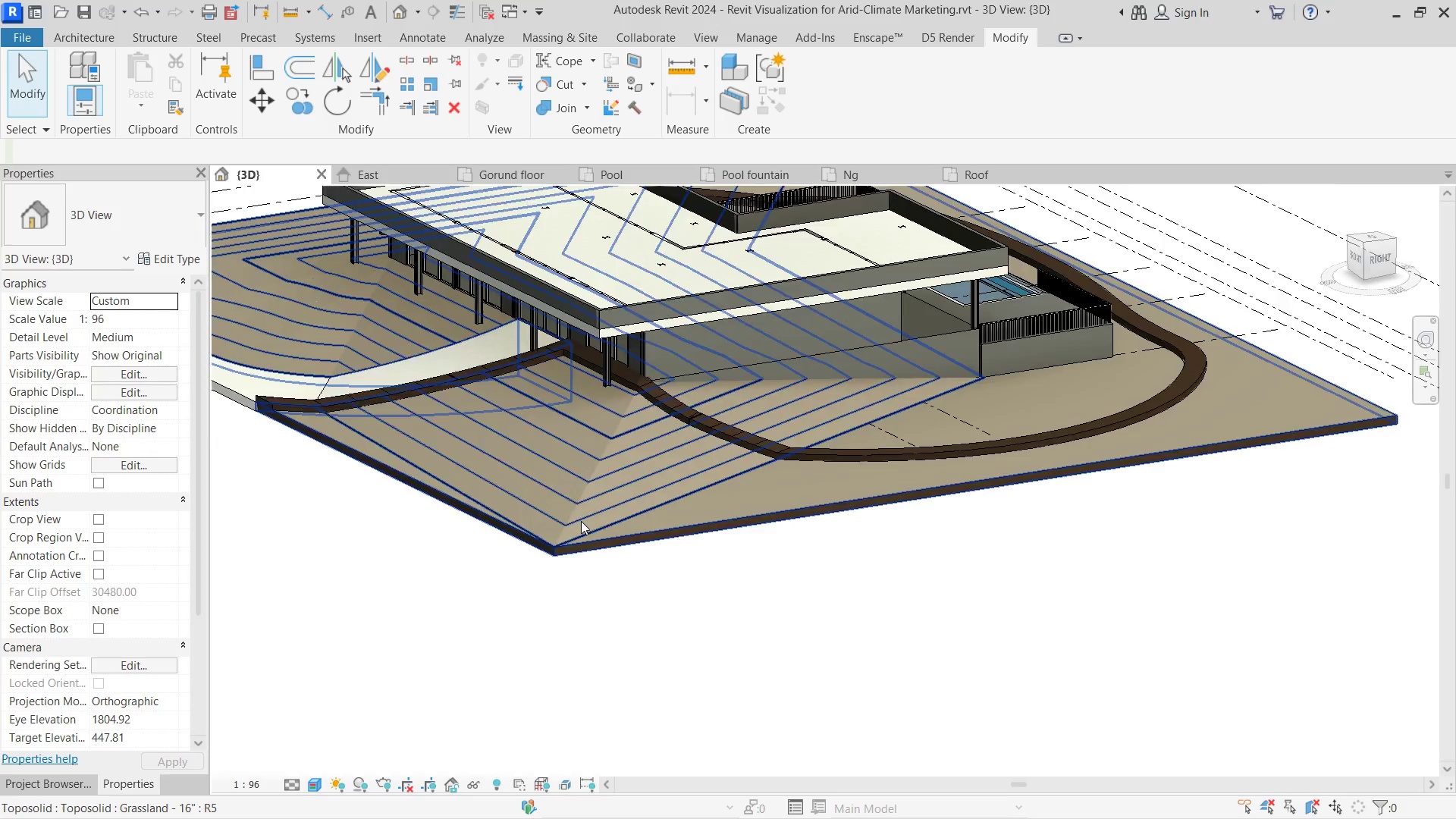 
hold_key(key=ShiftLeft, duration=2.47)
 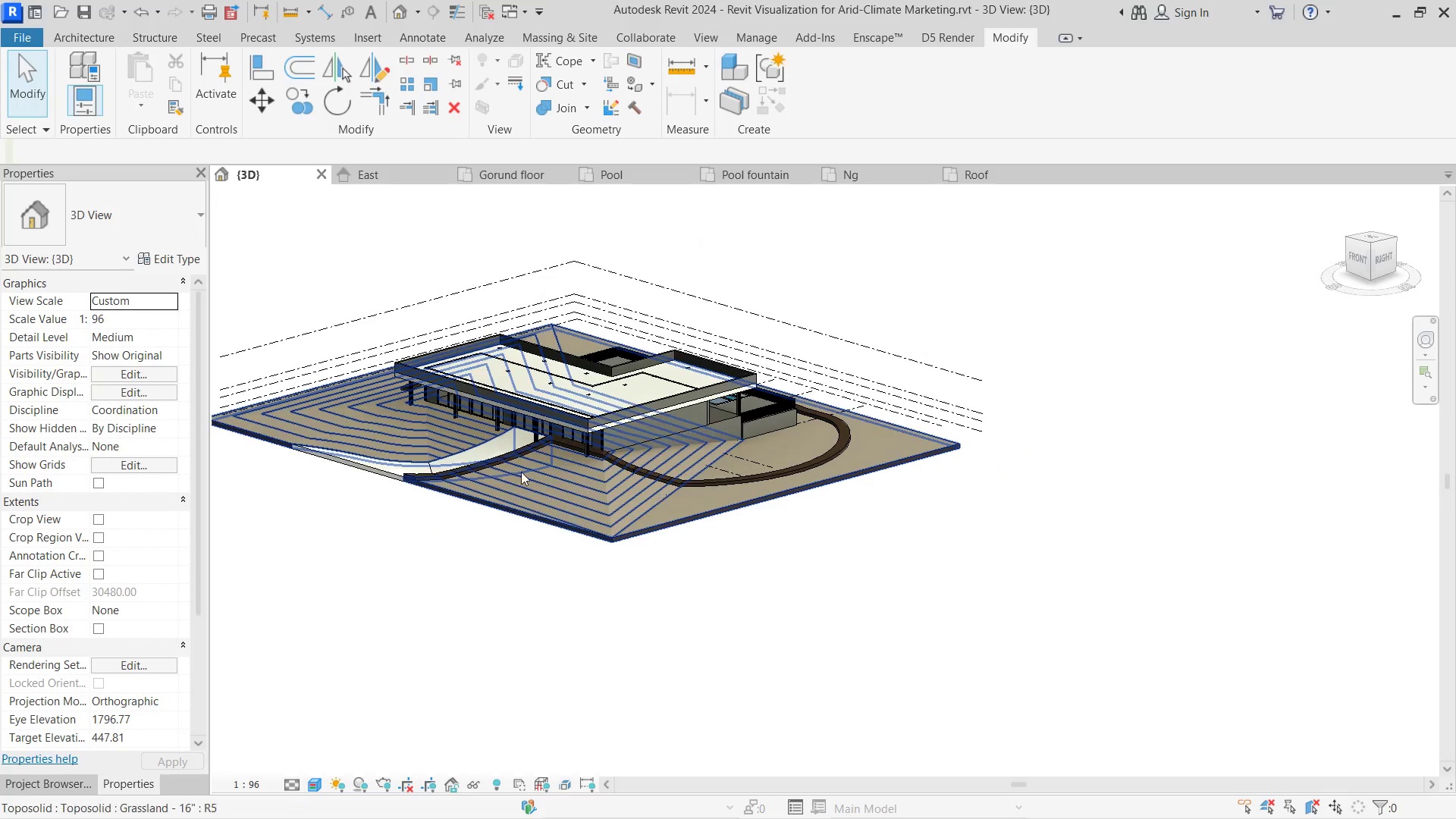 
scroll: coordinate [582, 513], scroll_direction: down, amount: 4.0
 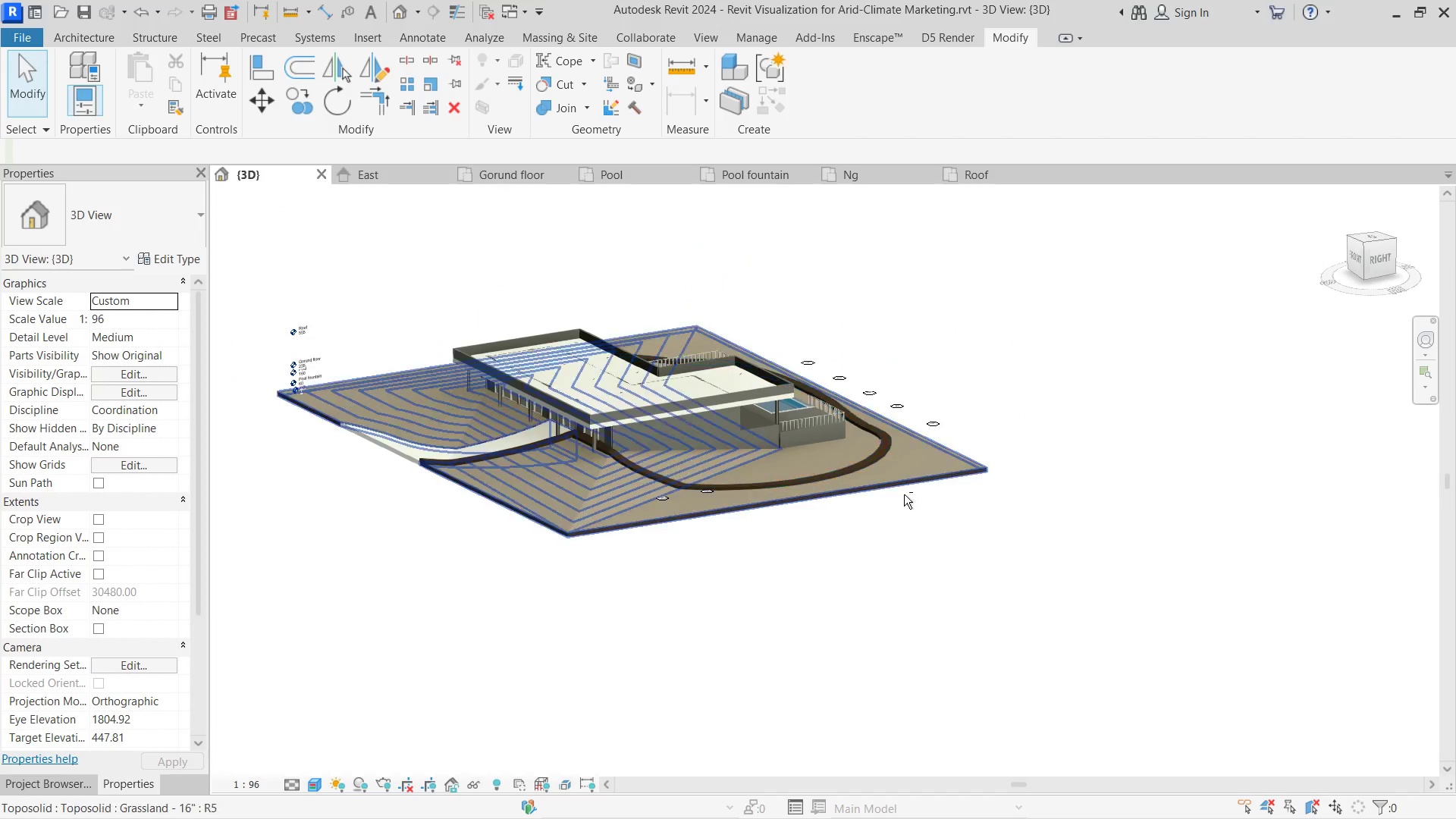 
hold_key(key=ShiftLeft, duration=0.55)
 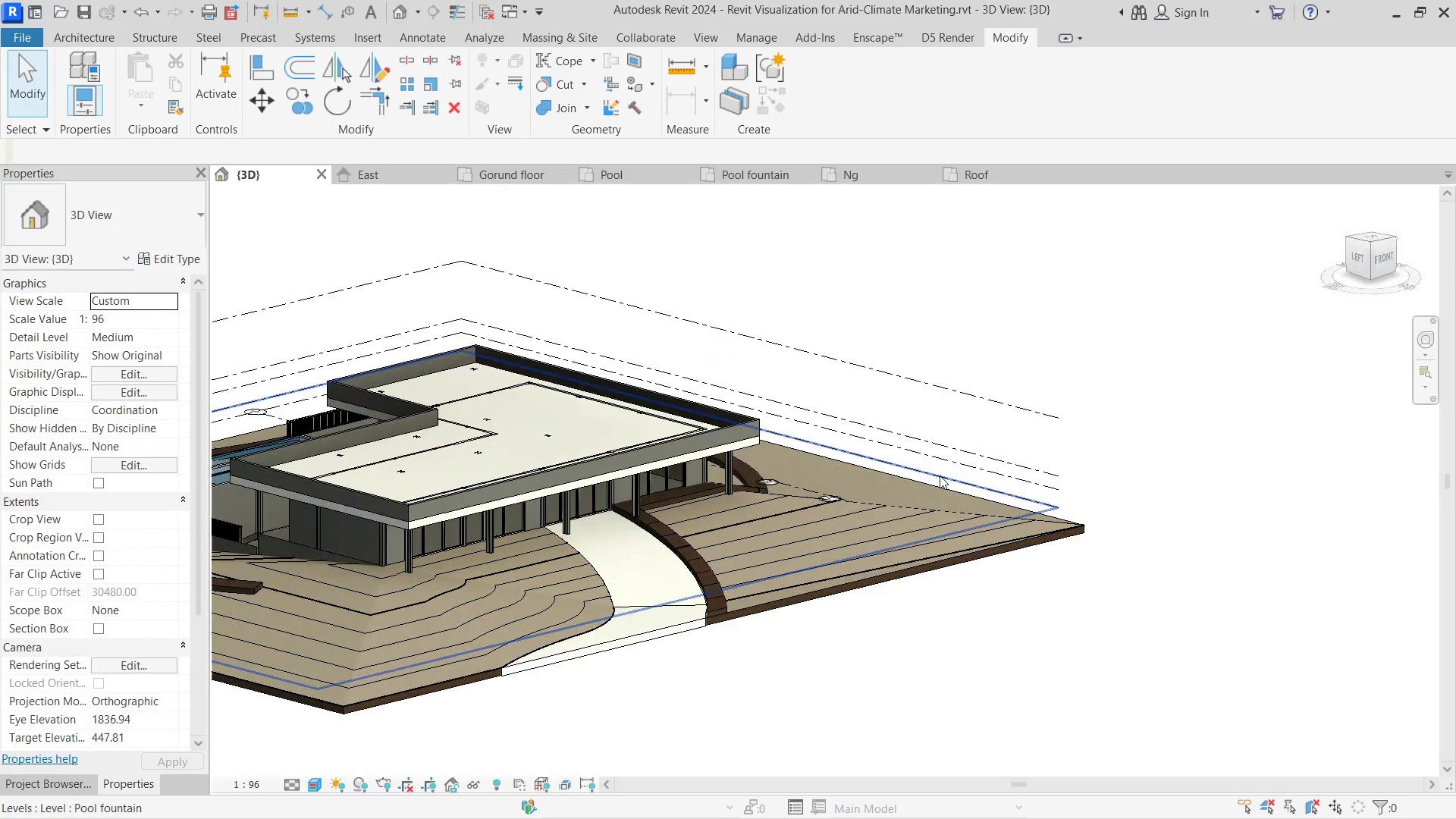 
scroll: coordinate [487, 453], scroll_direction: up, amount: 3.0
 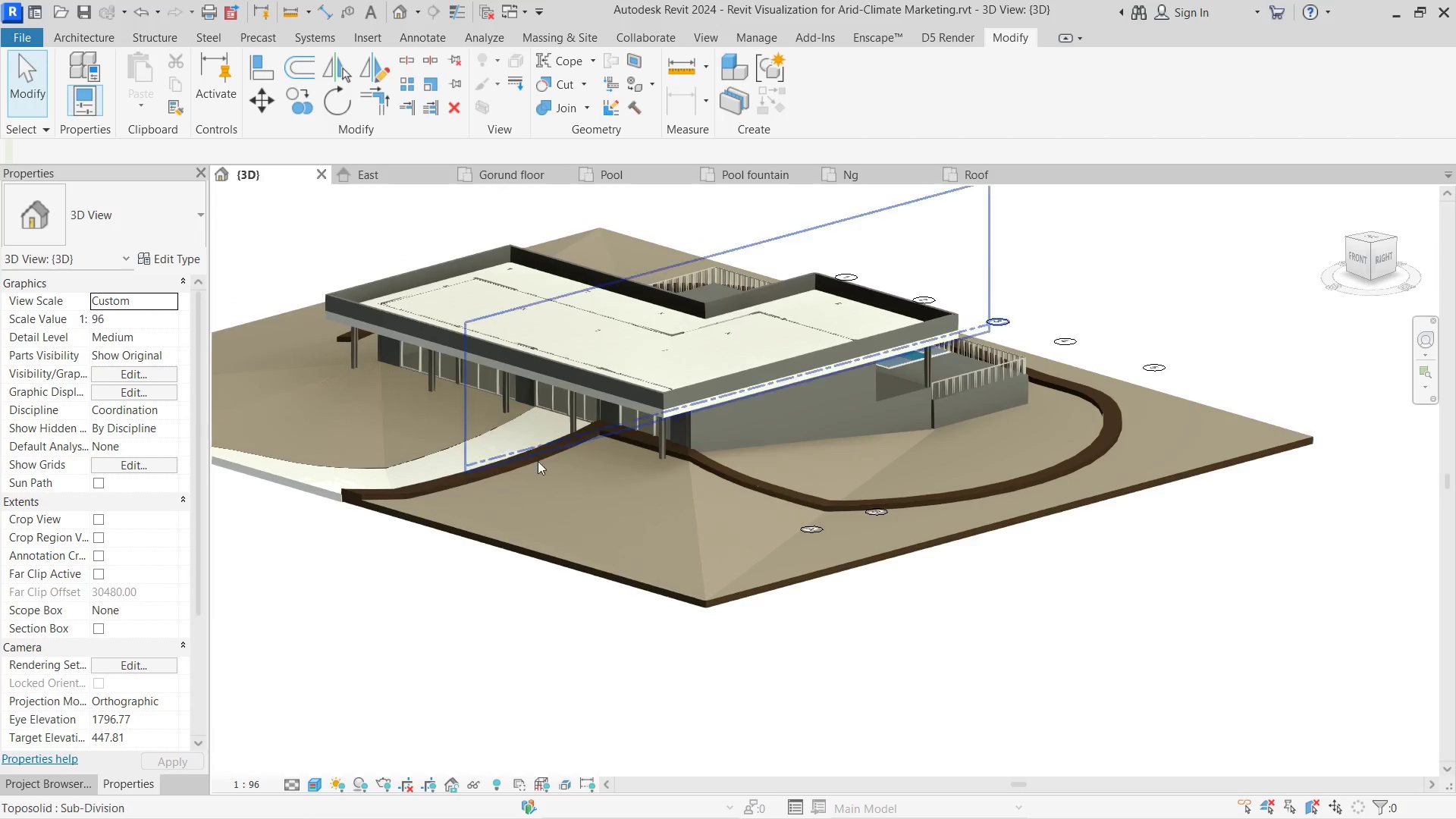 
hold_key(key=ShiftLeft, duration=0.83)
 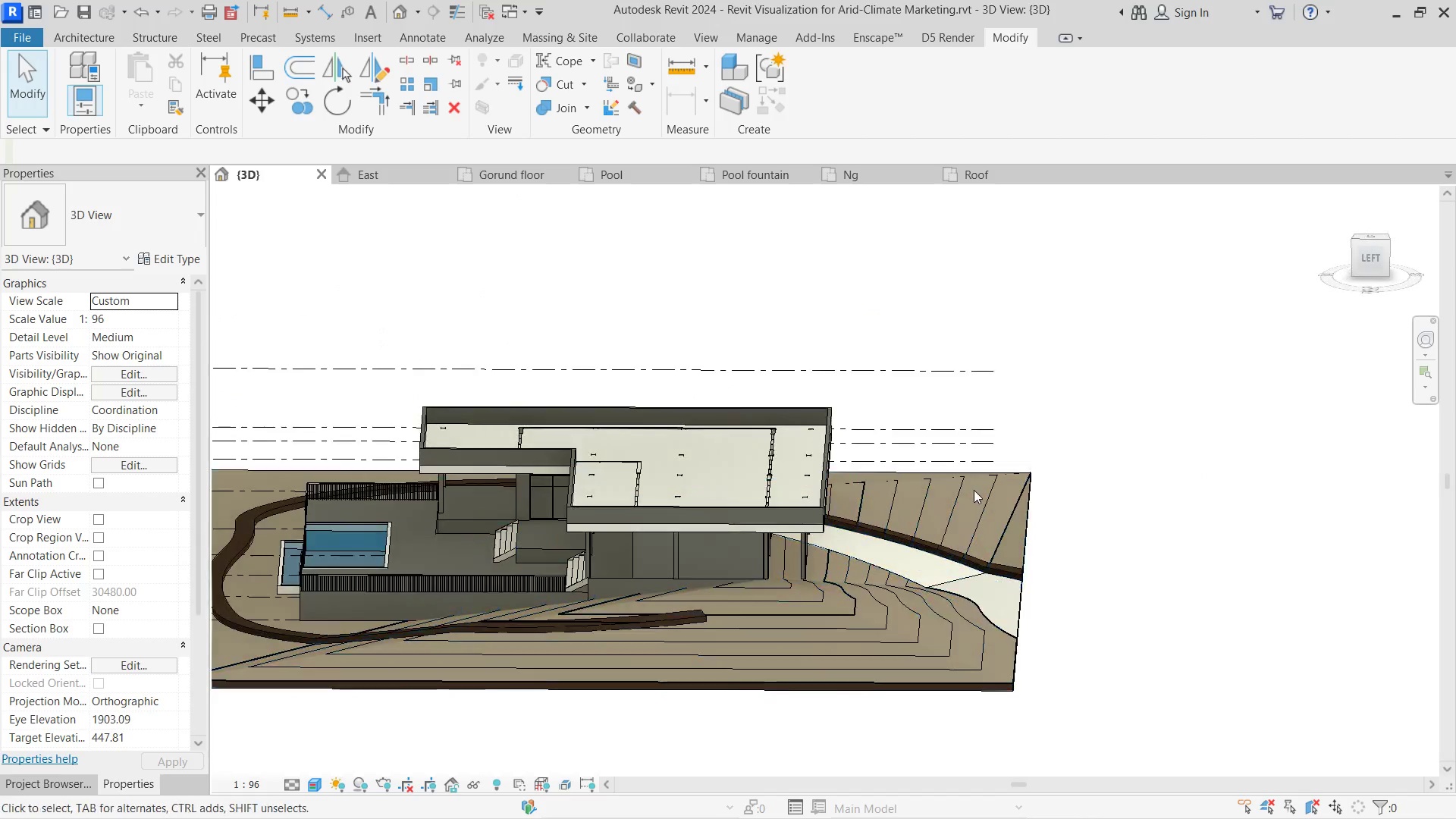 
hold_key(key=ShiftLeft, duration=0.72)
 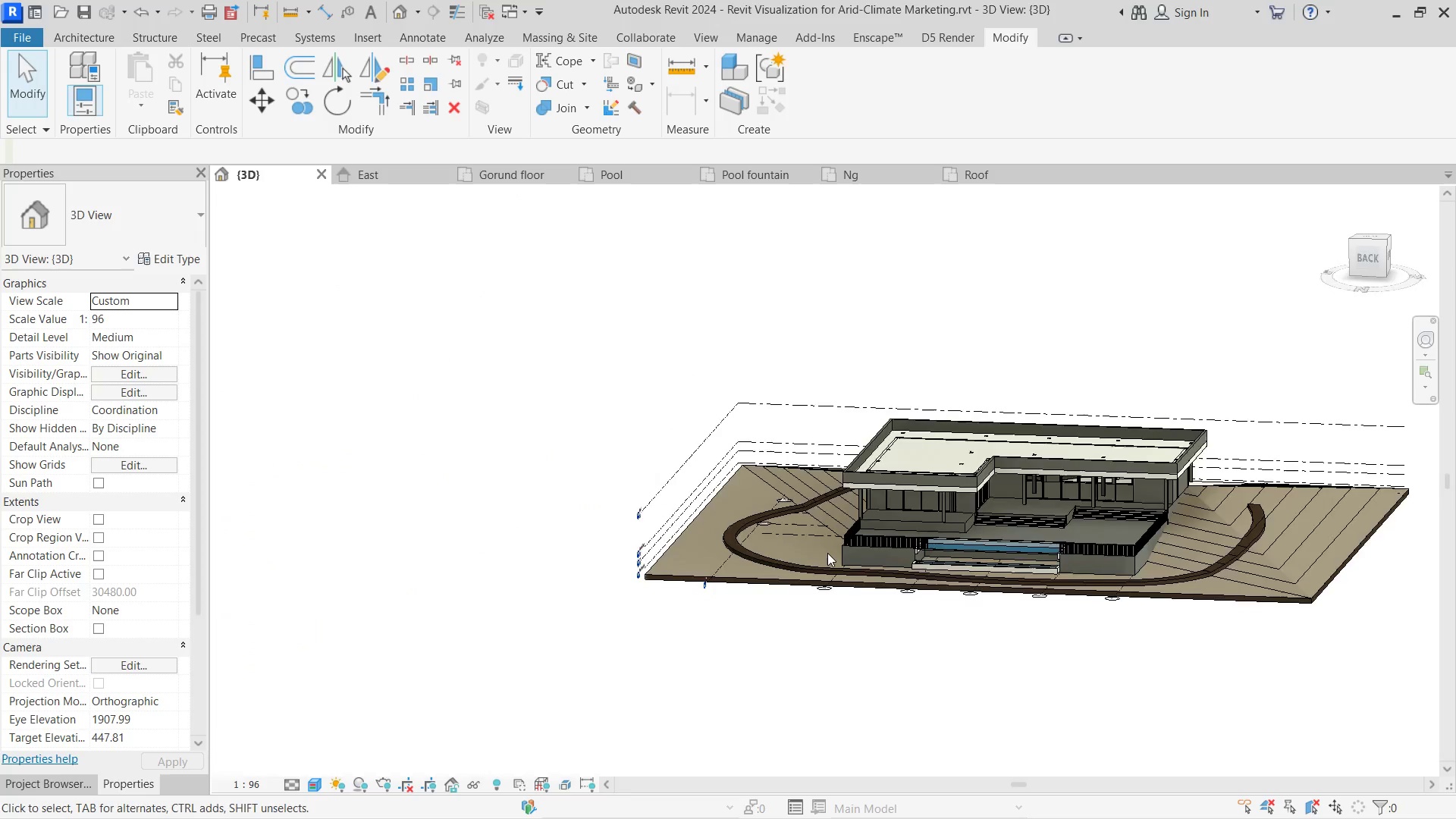 
scroll: coordinate [974, 490], scroll_direction: down, amount: 2.0
 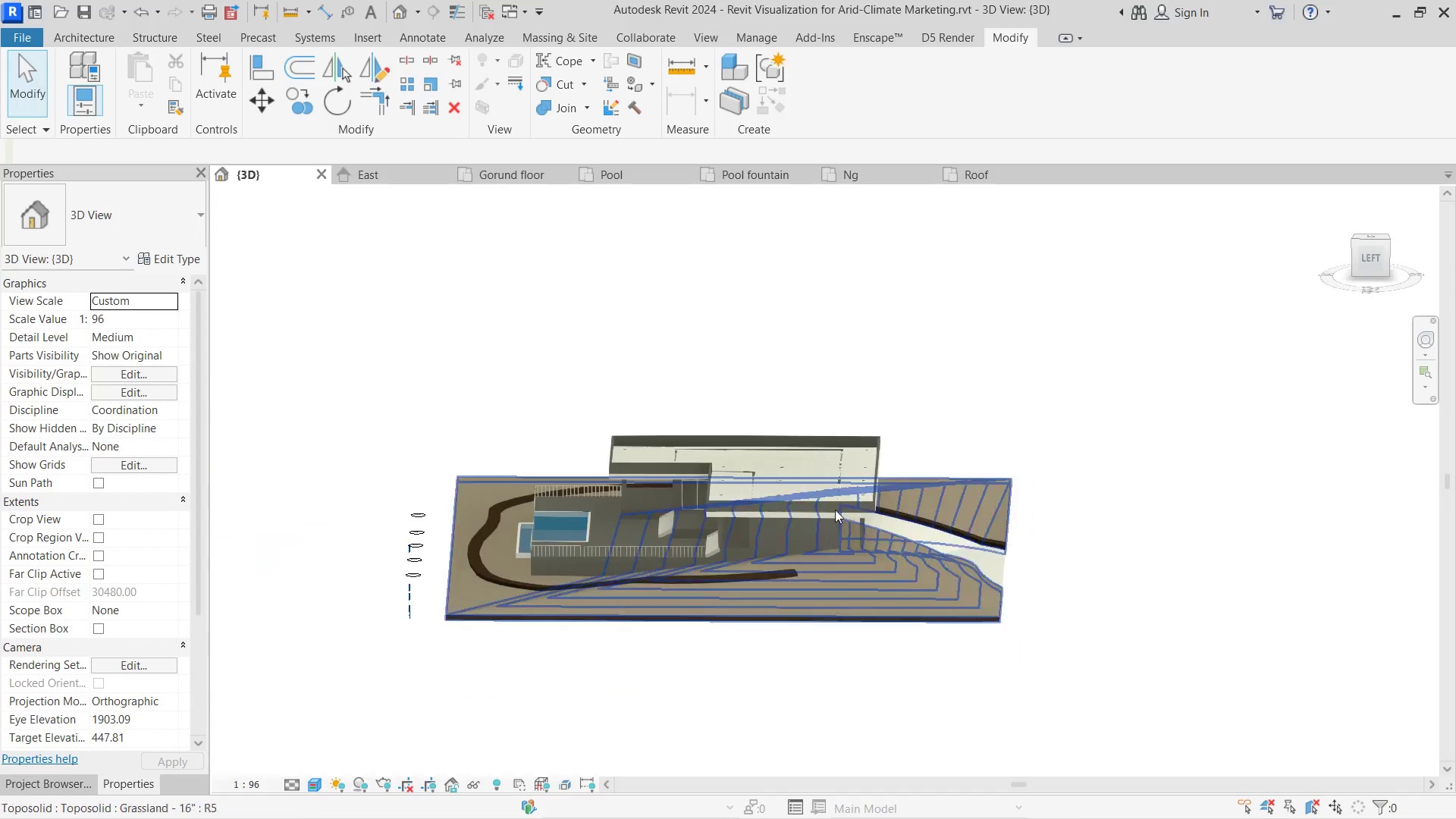 
hold_key(key=ShiftLeft, duration=0.83)
 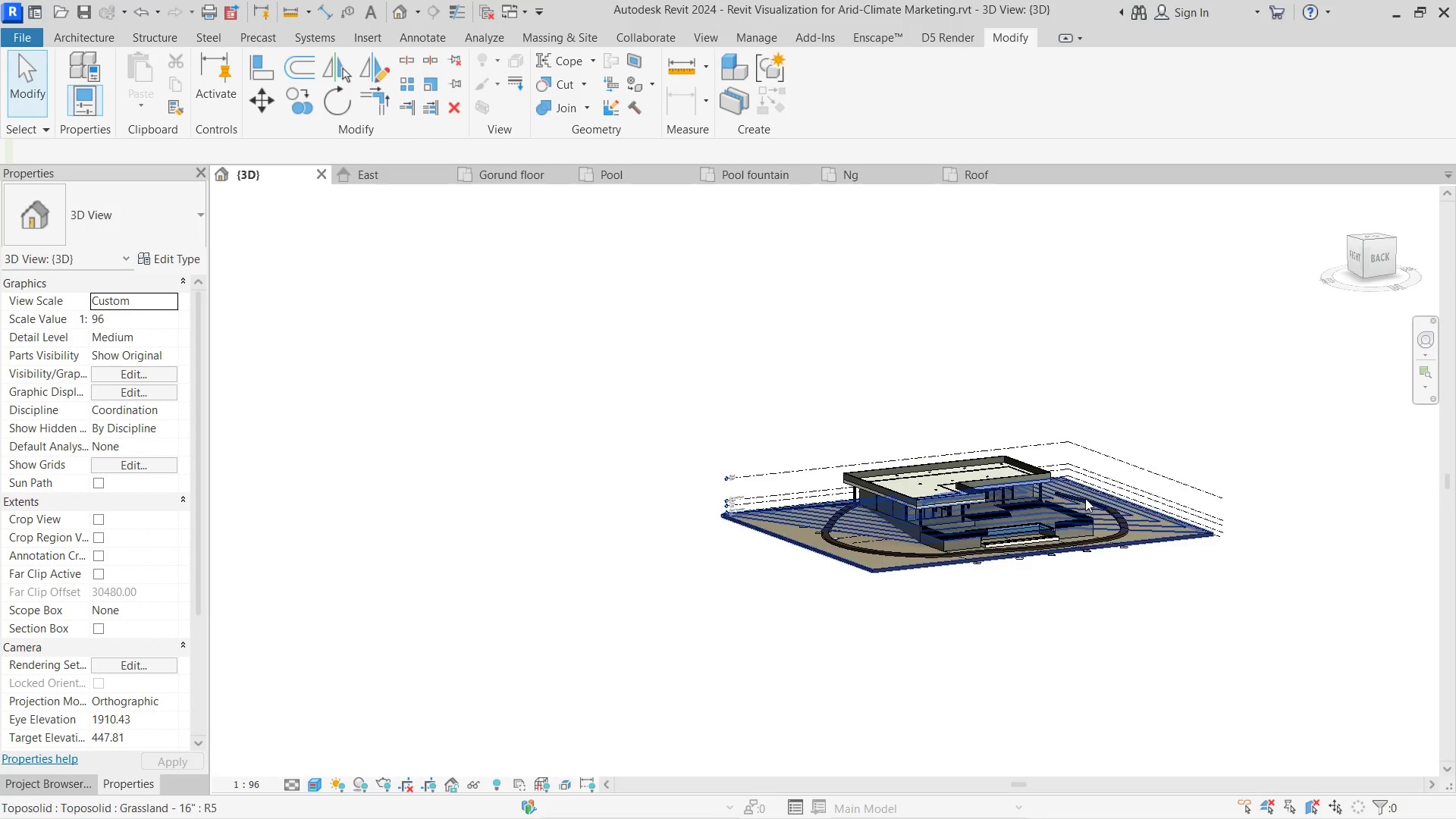 
scroll: coordinate [827, 553], scroll_direction: down, amount: 4.0
 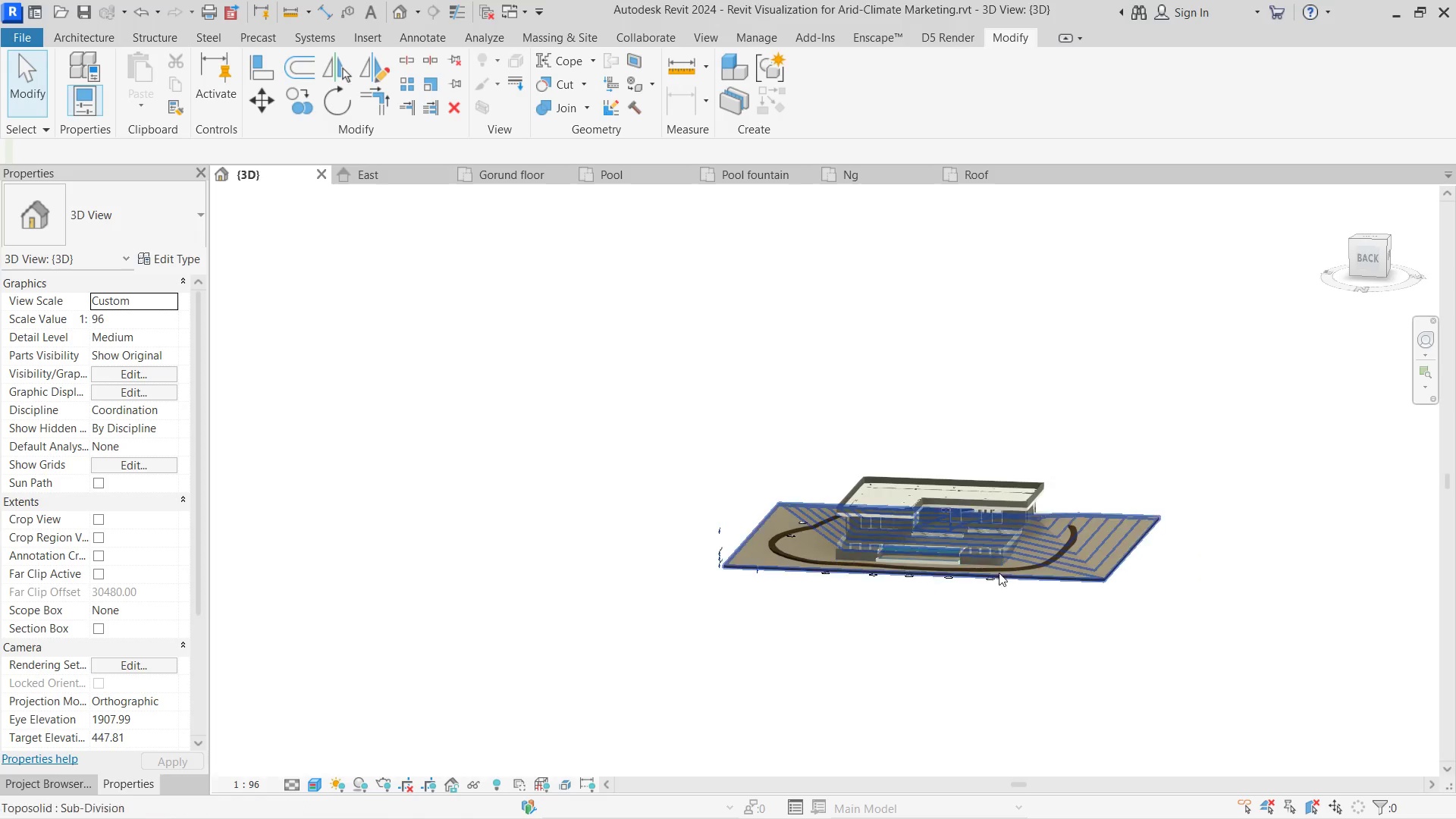 
hold_key(key=ShiftLeft, duration=1.86)
 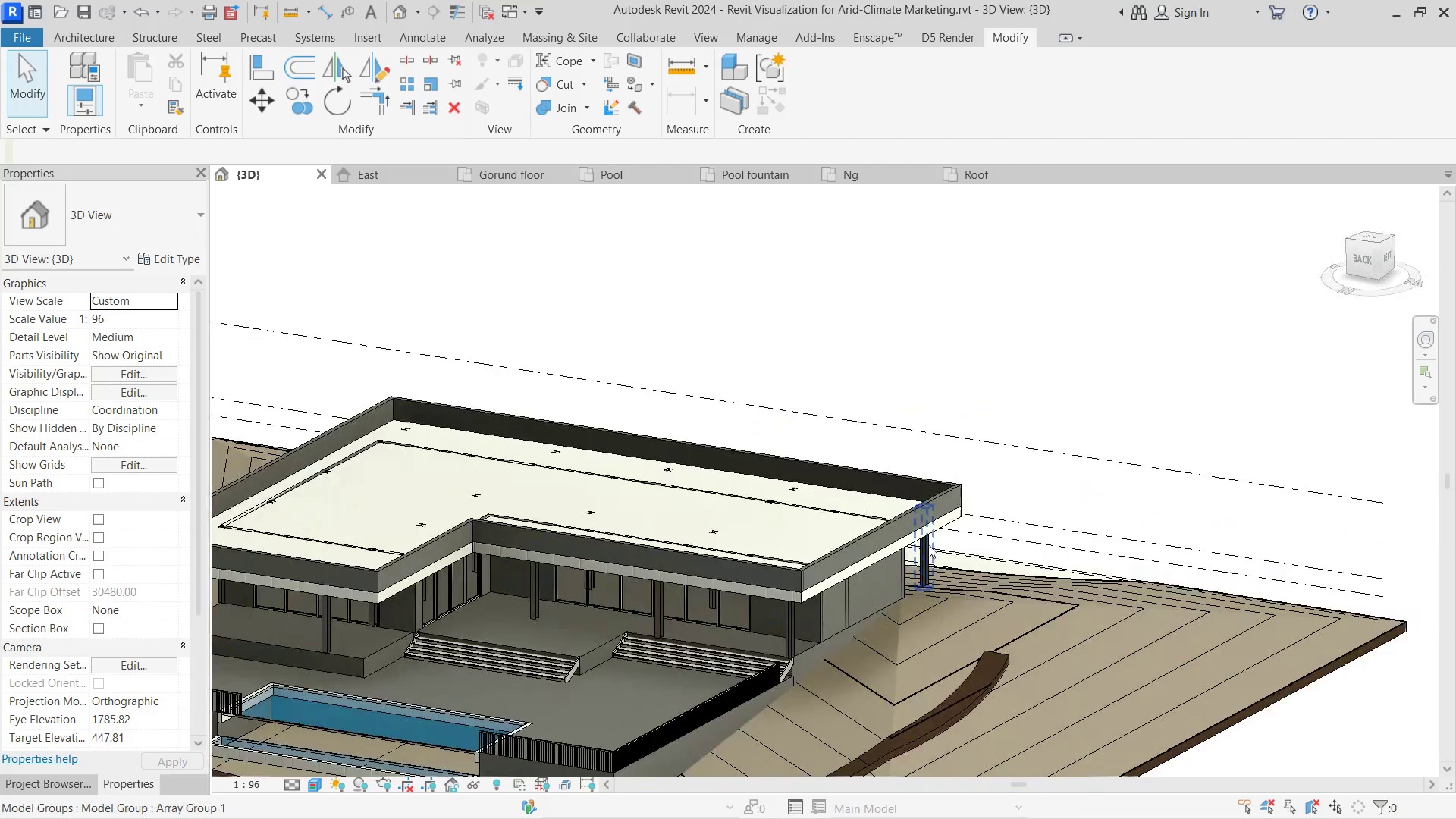 
scroll: coordinate [1017, 529], scroll_direction: up, amount: 8.0
 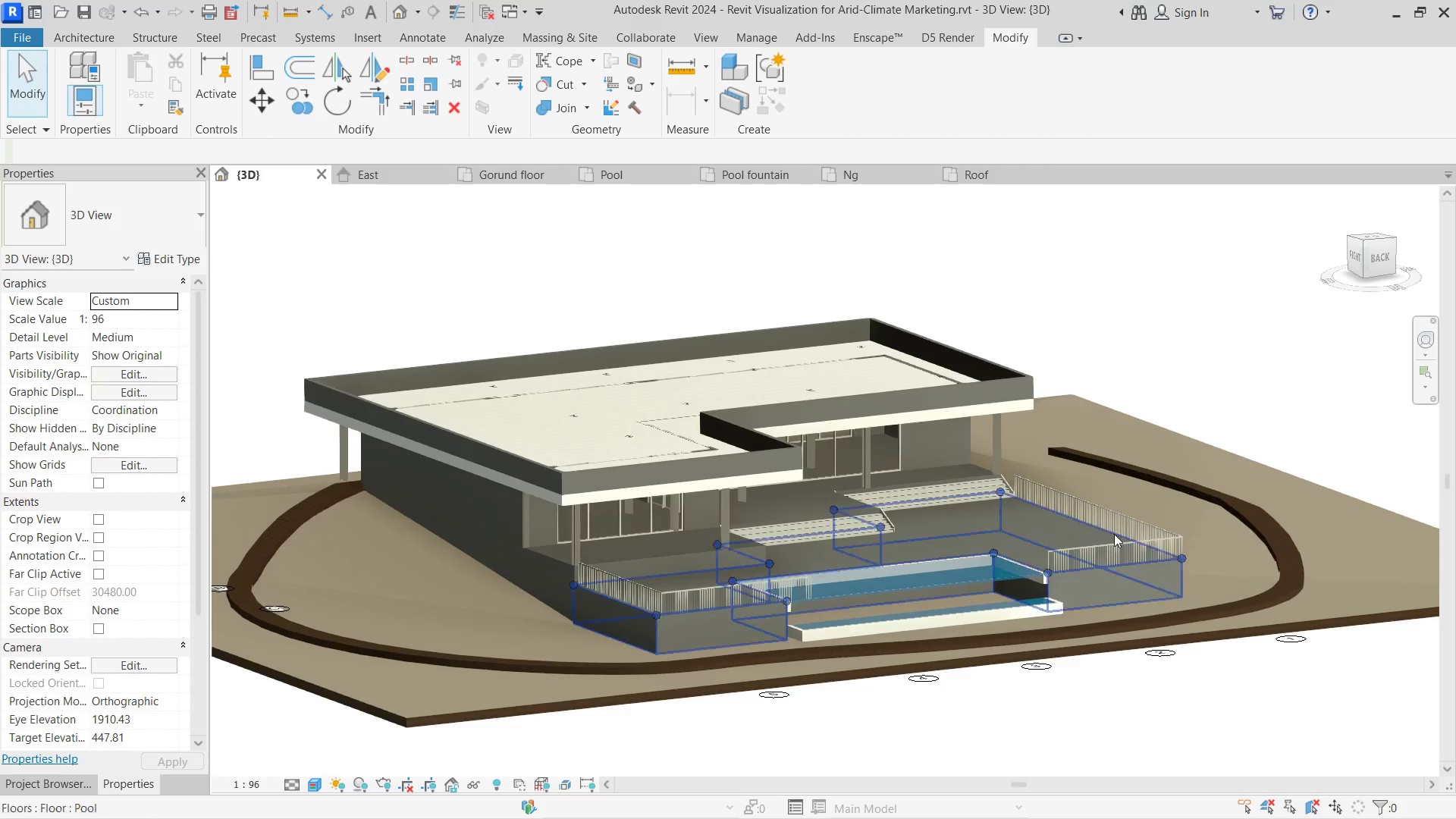 
hold_key(key=ShiftLeft, duration=0.5)
 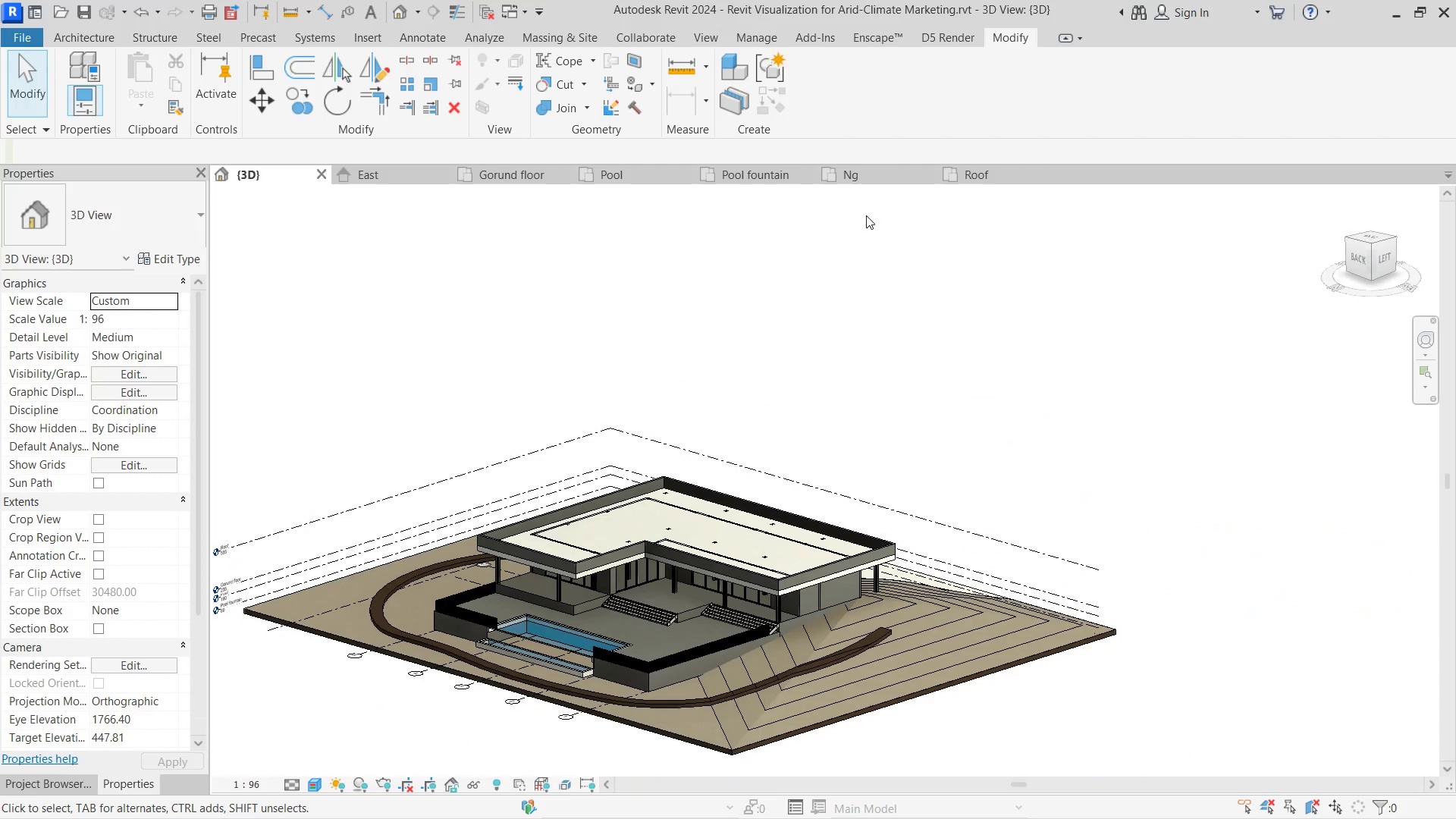 
scroll: coordinate [928, 544], scroll_direction: down, amount: 4.0
 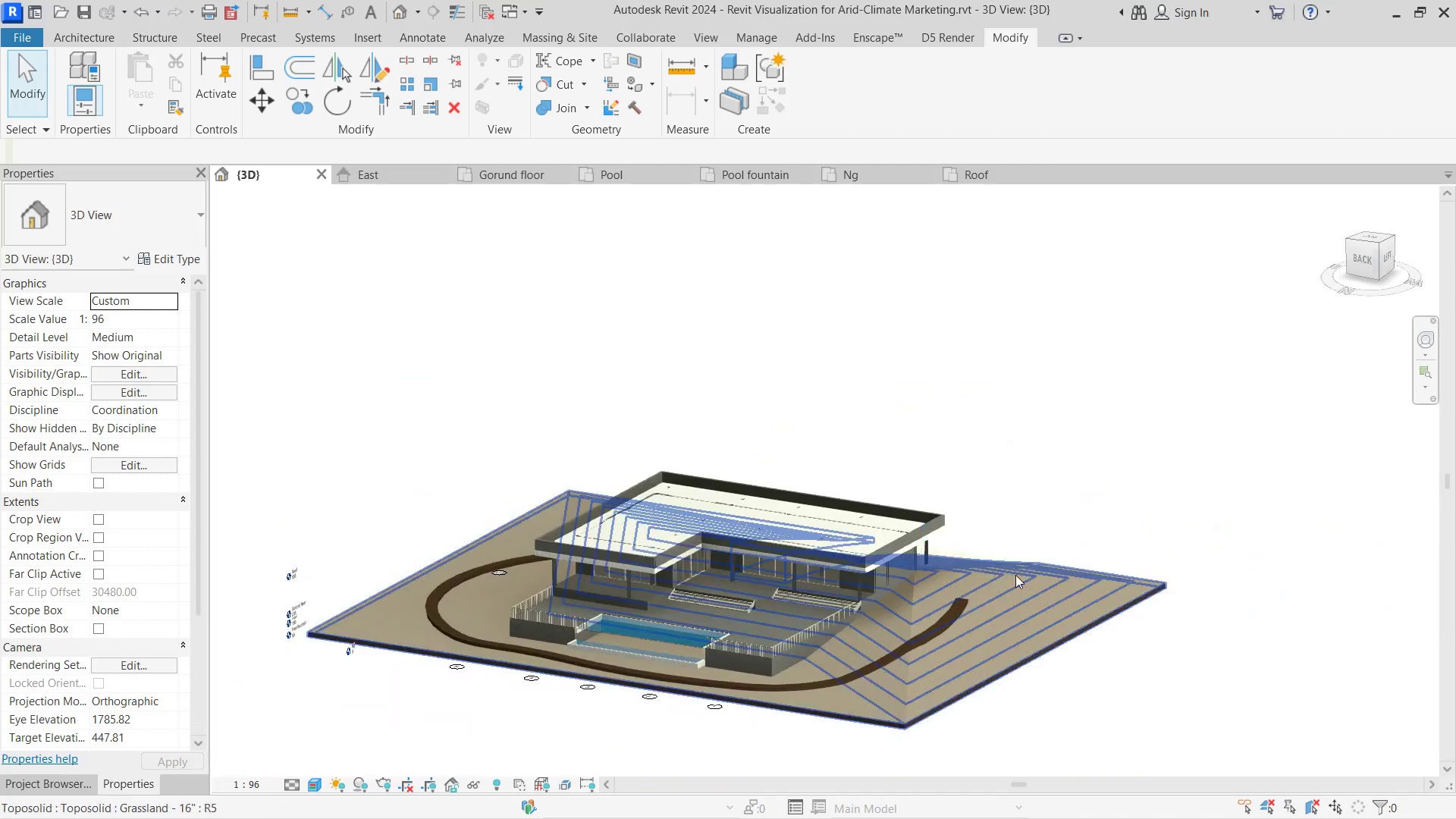 
key(Alt+AltLeft)
 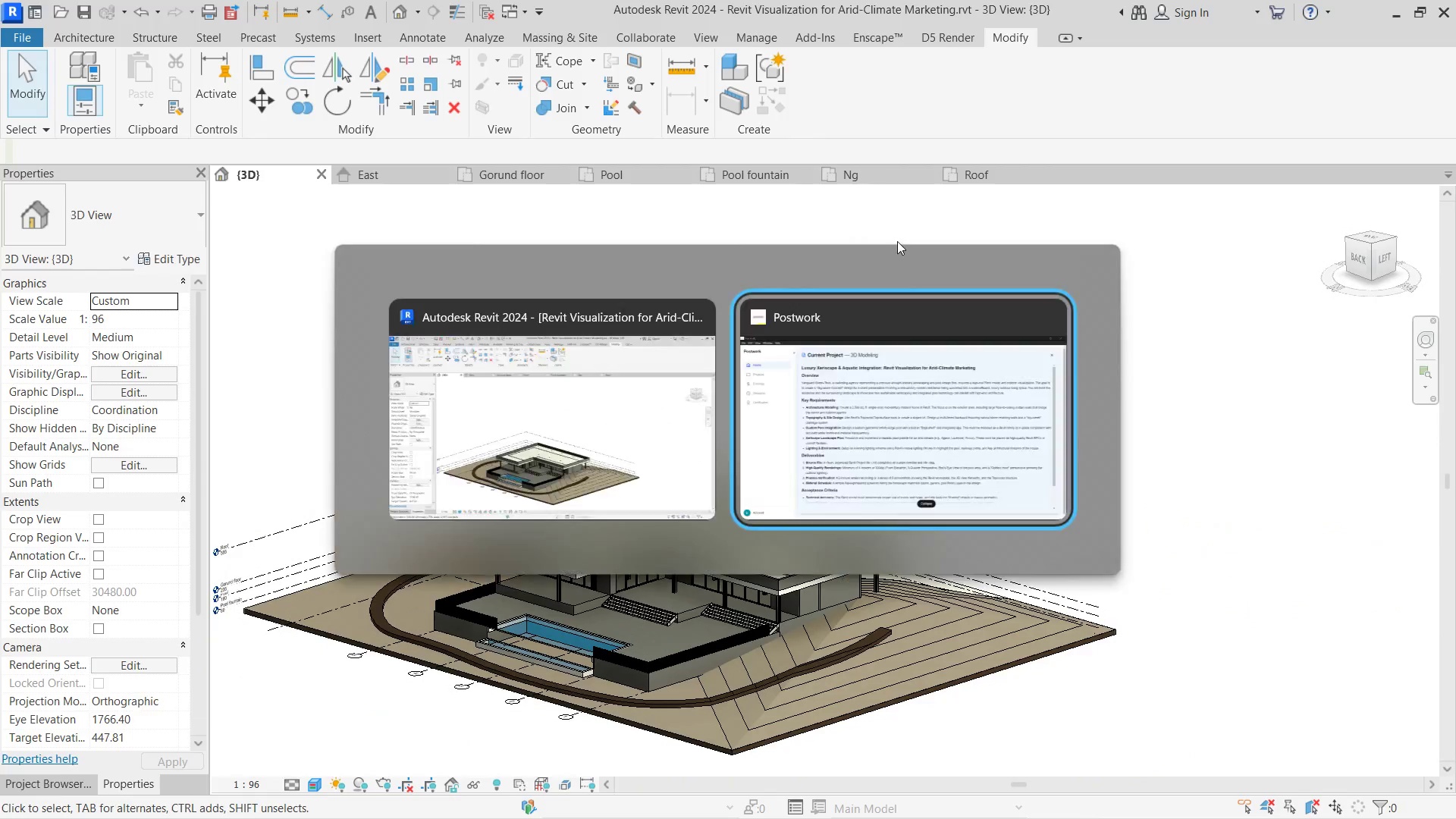 
key(Alt+Tab)